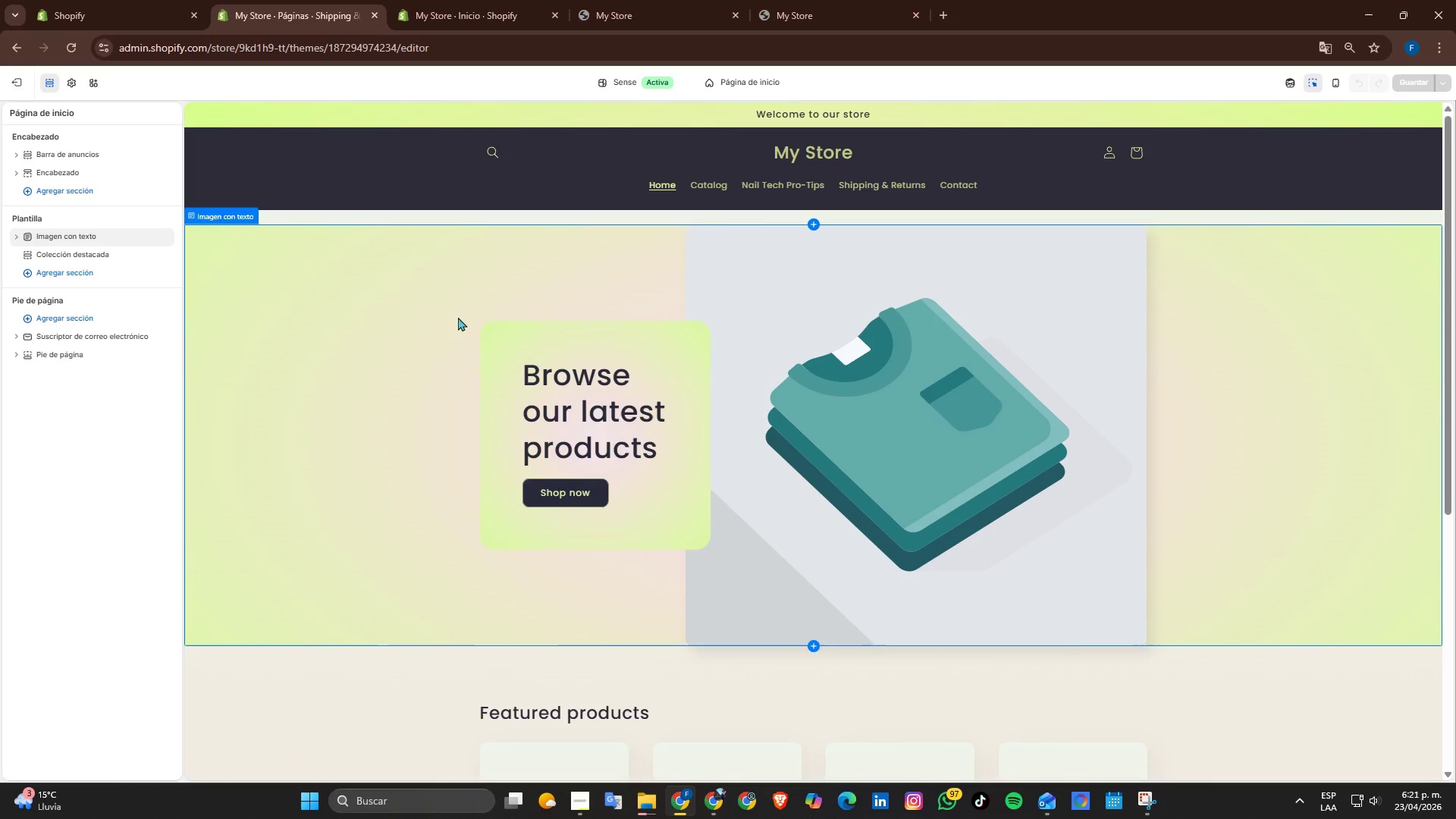 
scroll: coordinate [763, 415], scroll_direction: down, amount: 3.0
 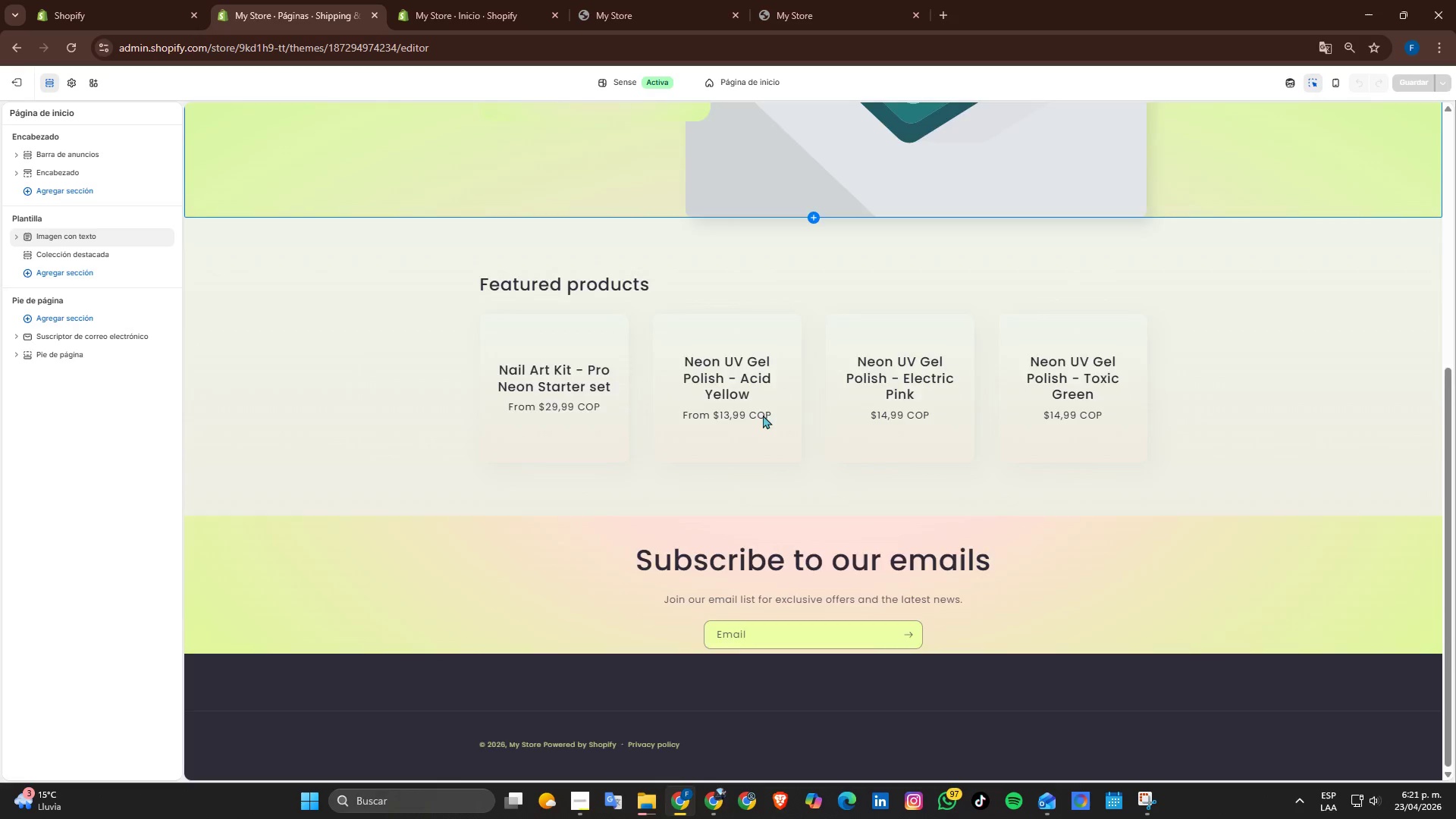 
scroll: coordinate [763, 415], scroll_direction: up, amount: 3.0
 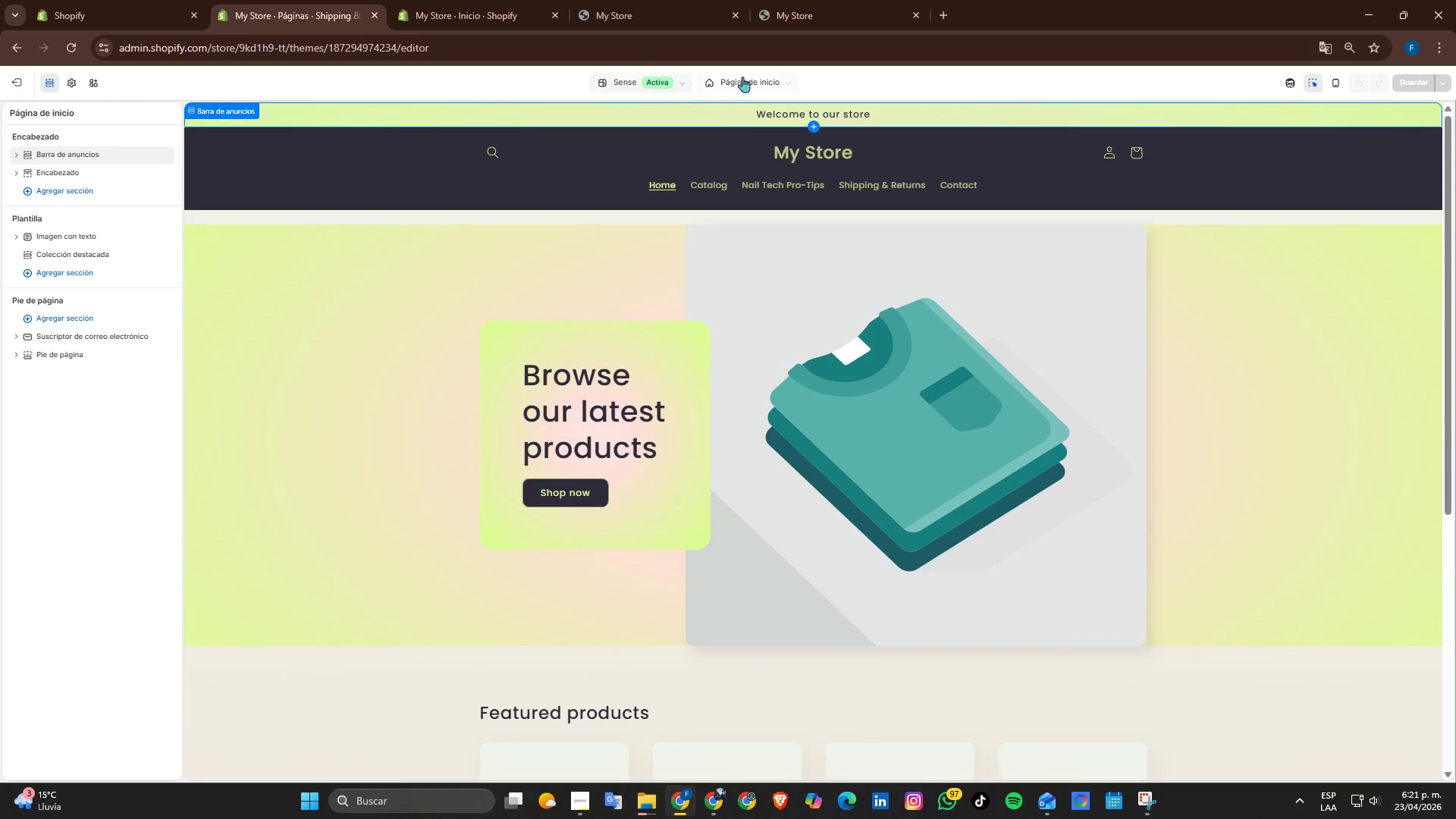 
left_click([744, 78])
 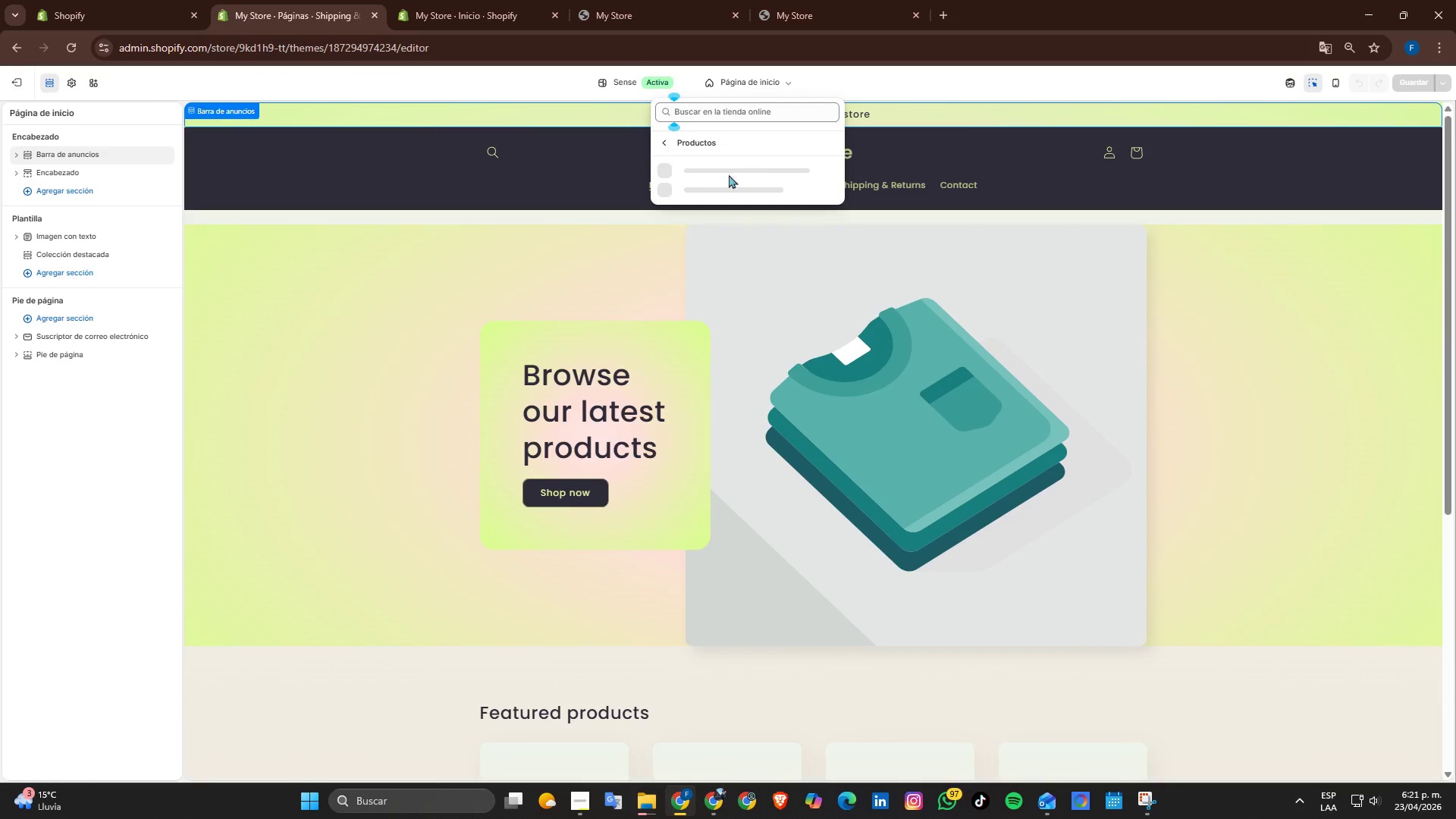 
left_click([730, 167])
 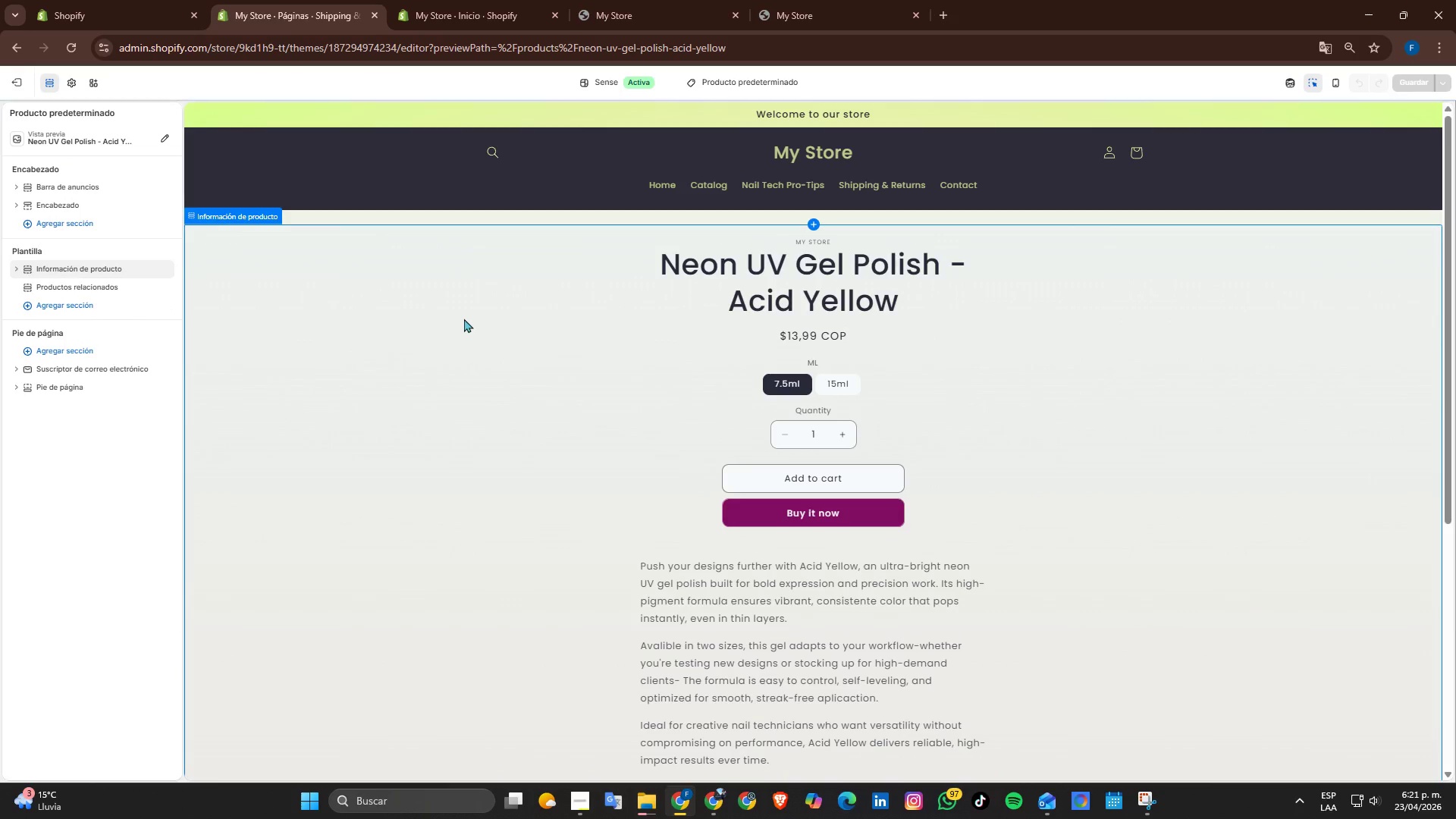 
scroll: coordinate [488, 320], scroll_direction: down, amount: 1.0
 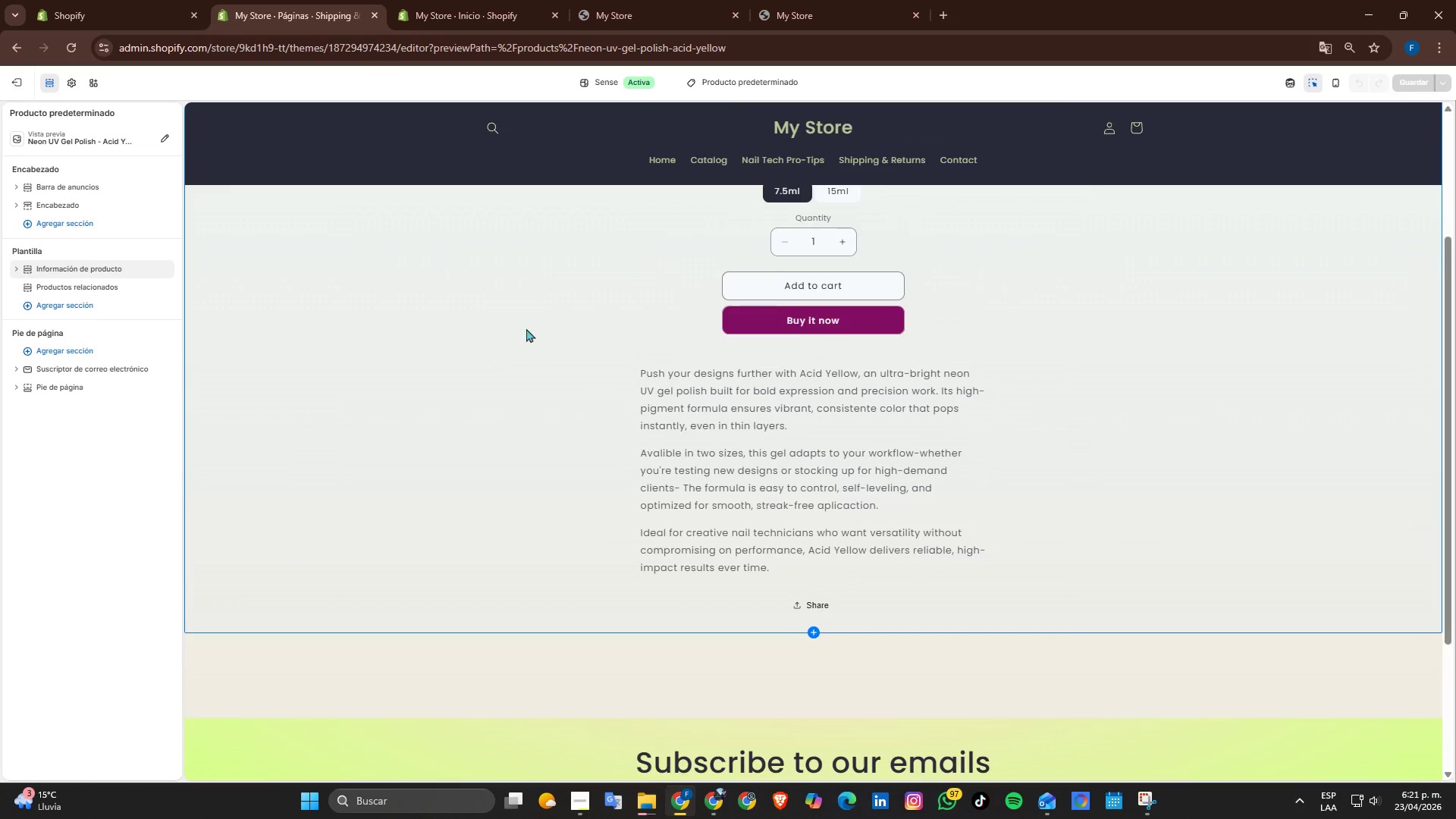 
scroll: coordinate [526, 328], scroll_direction: up, amount: 1.0
 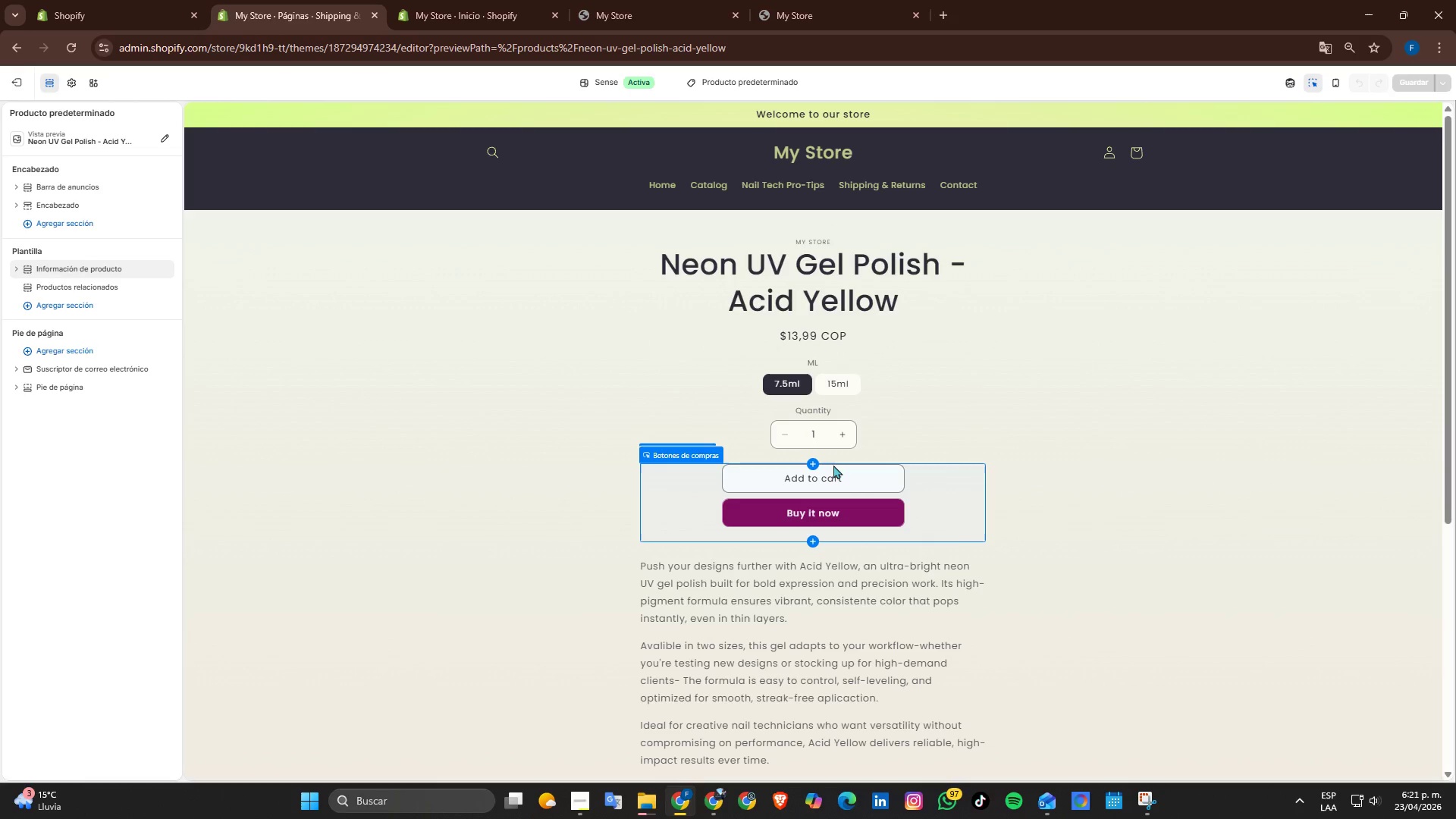 
wait(8.75)
 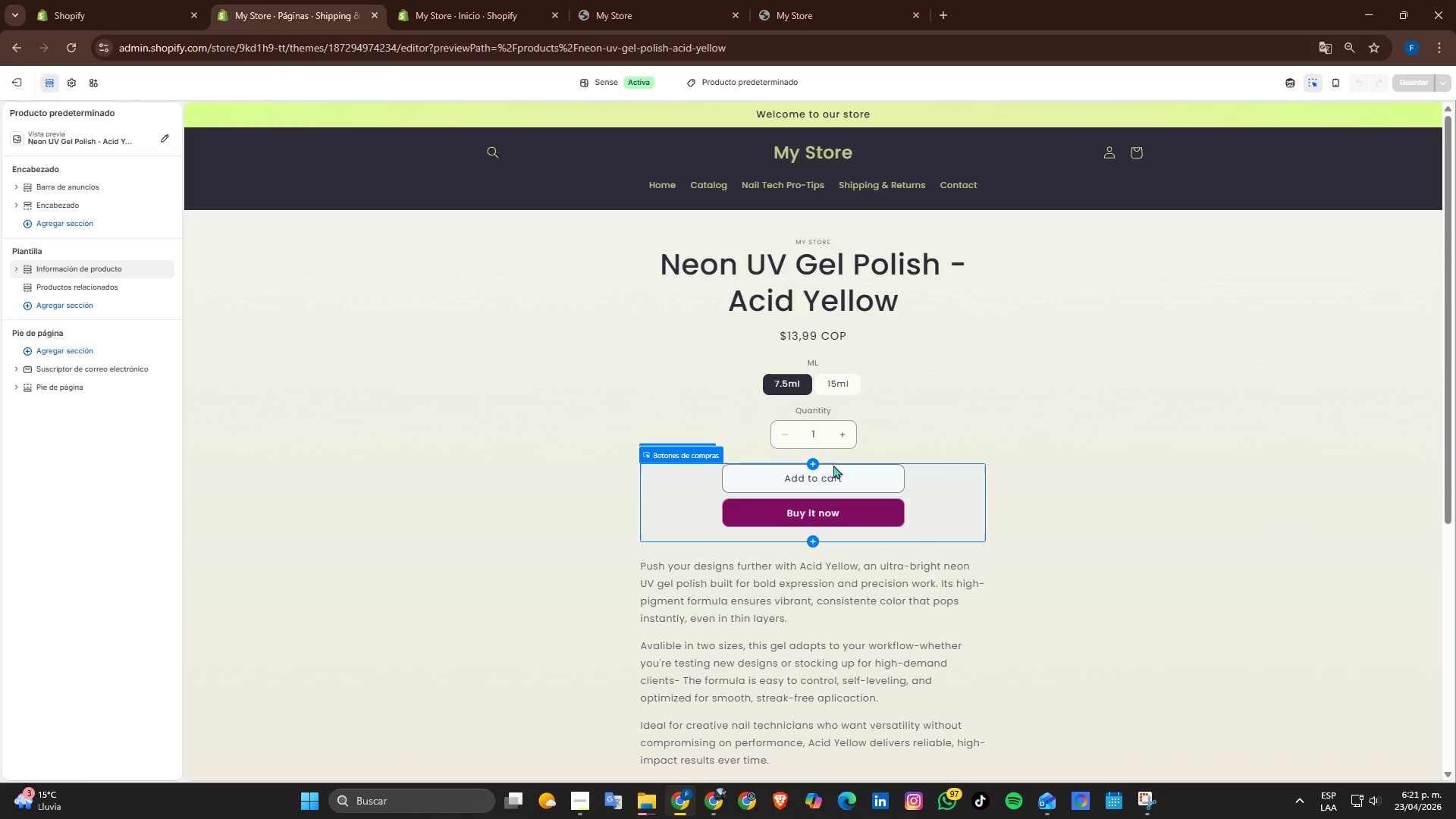 
left_click([65, 87])
 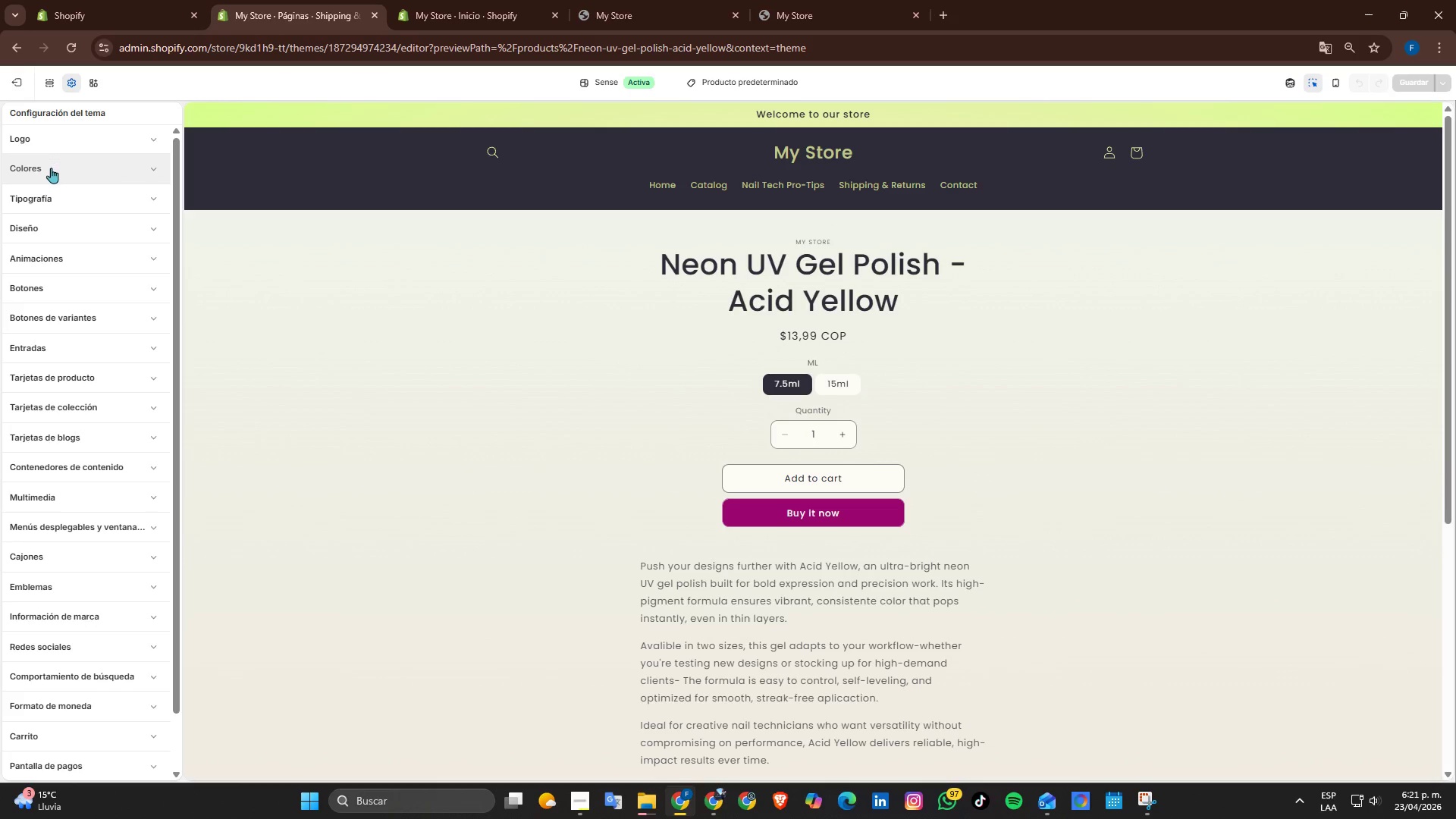 
left_click([51, 168])
 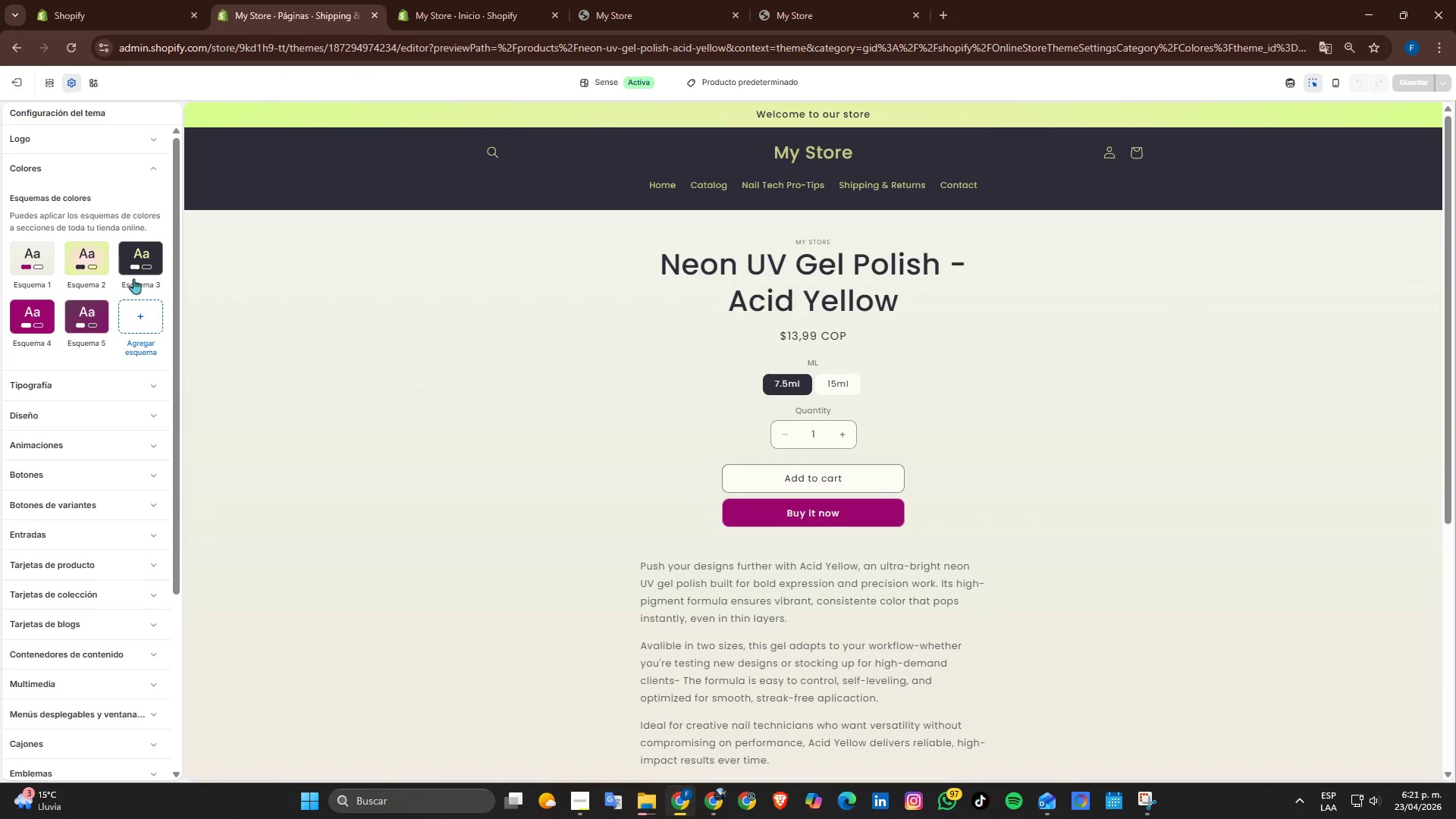 
left_click([108, 259])
 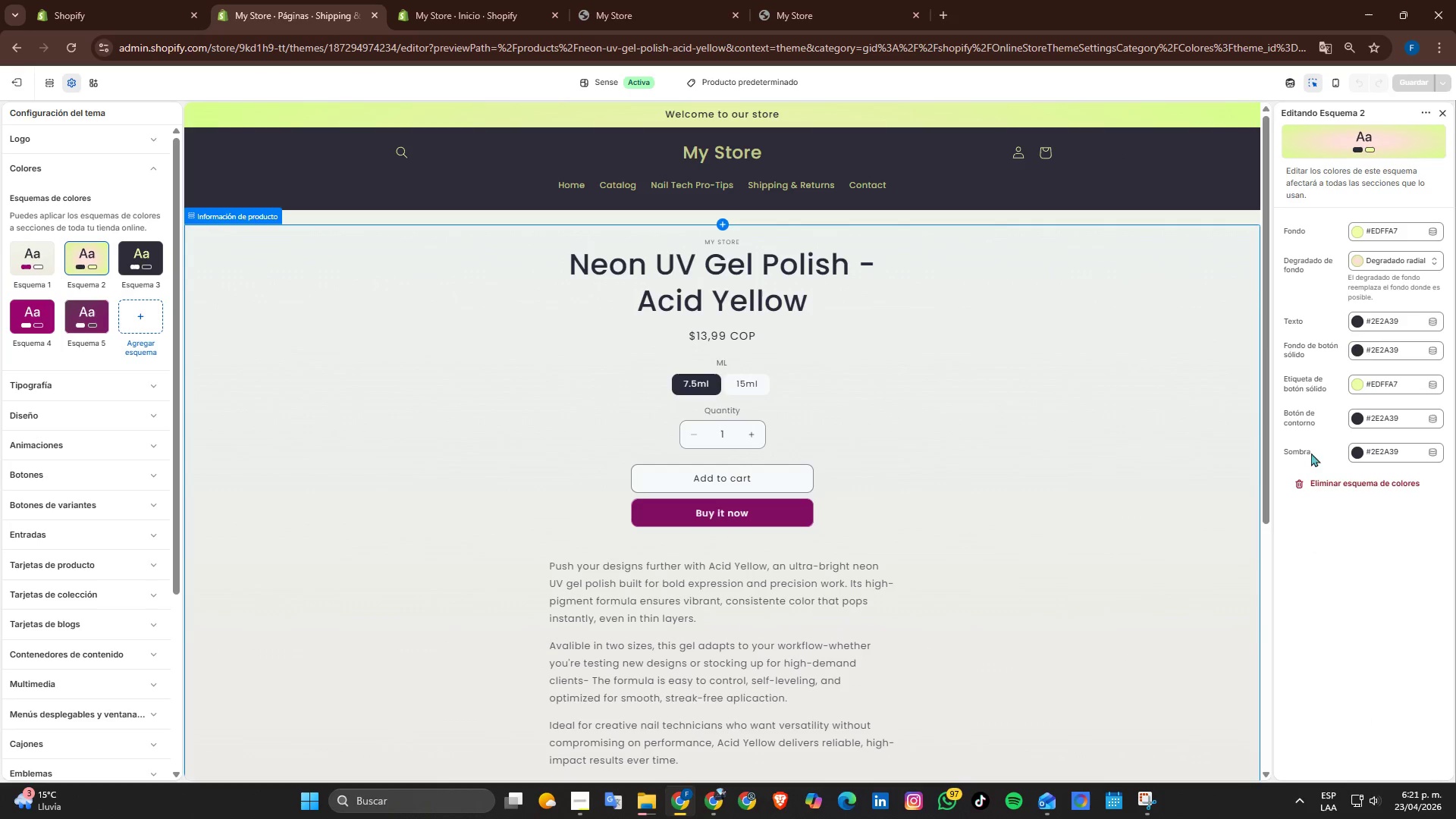 
wait(7.44)
 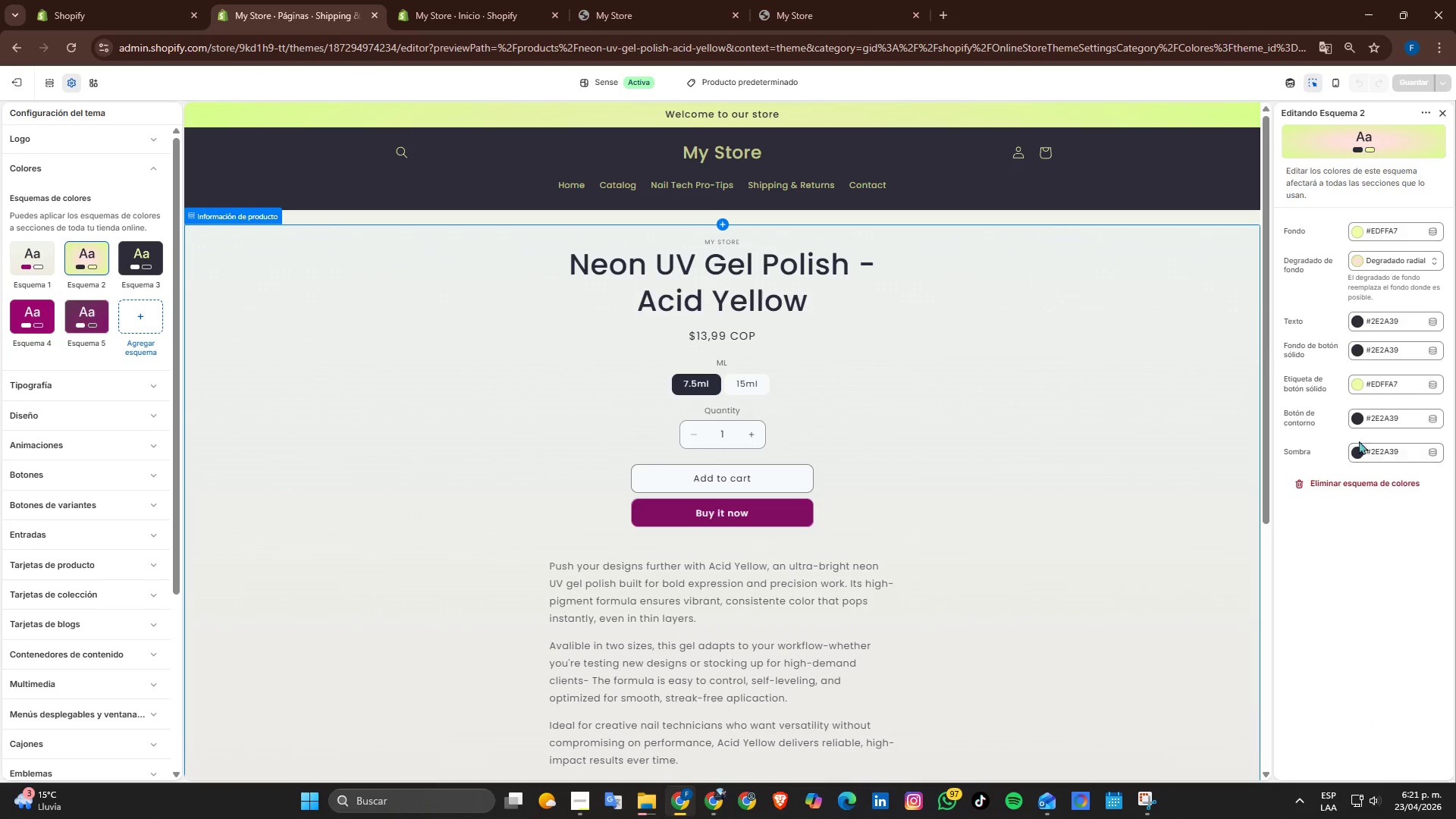 
left_click([85, 266])
 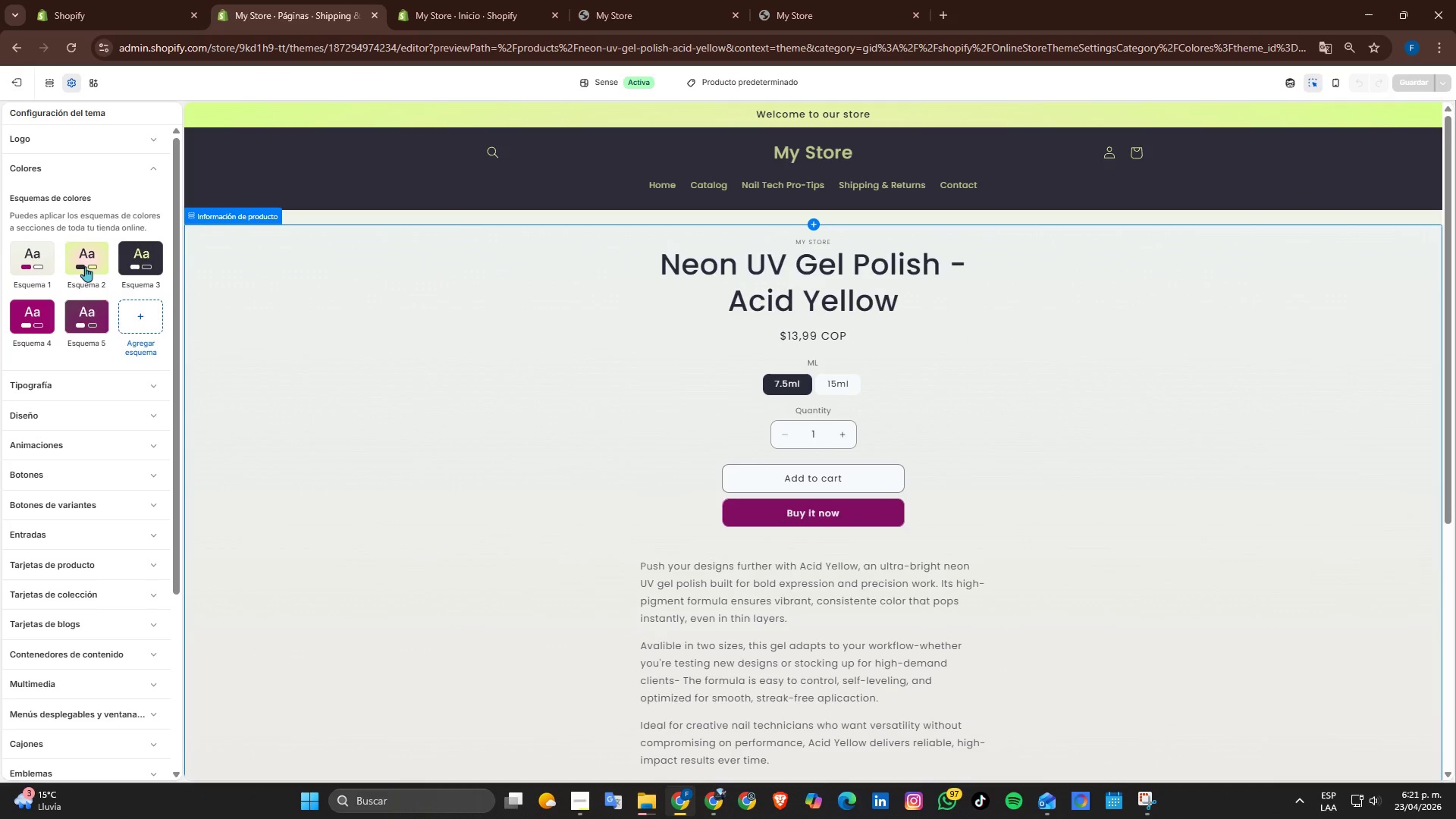 
left_click([85, 266])
 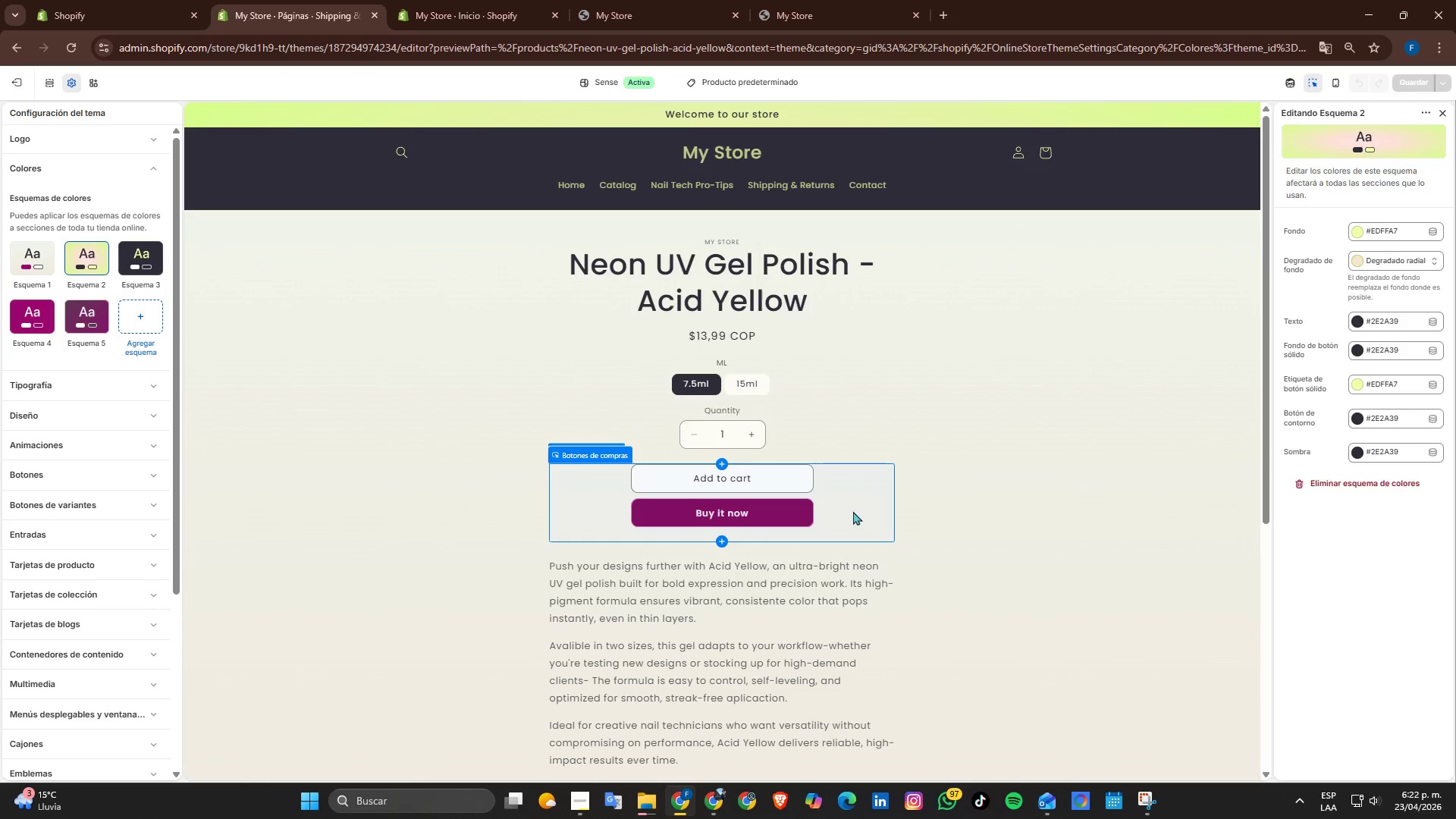 
wait(11.41)
 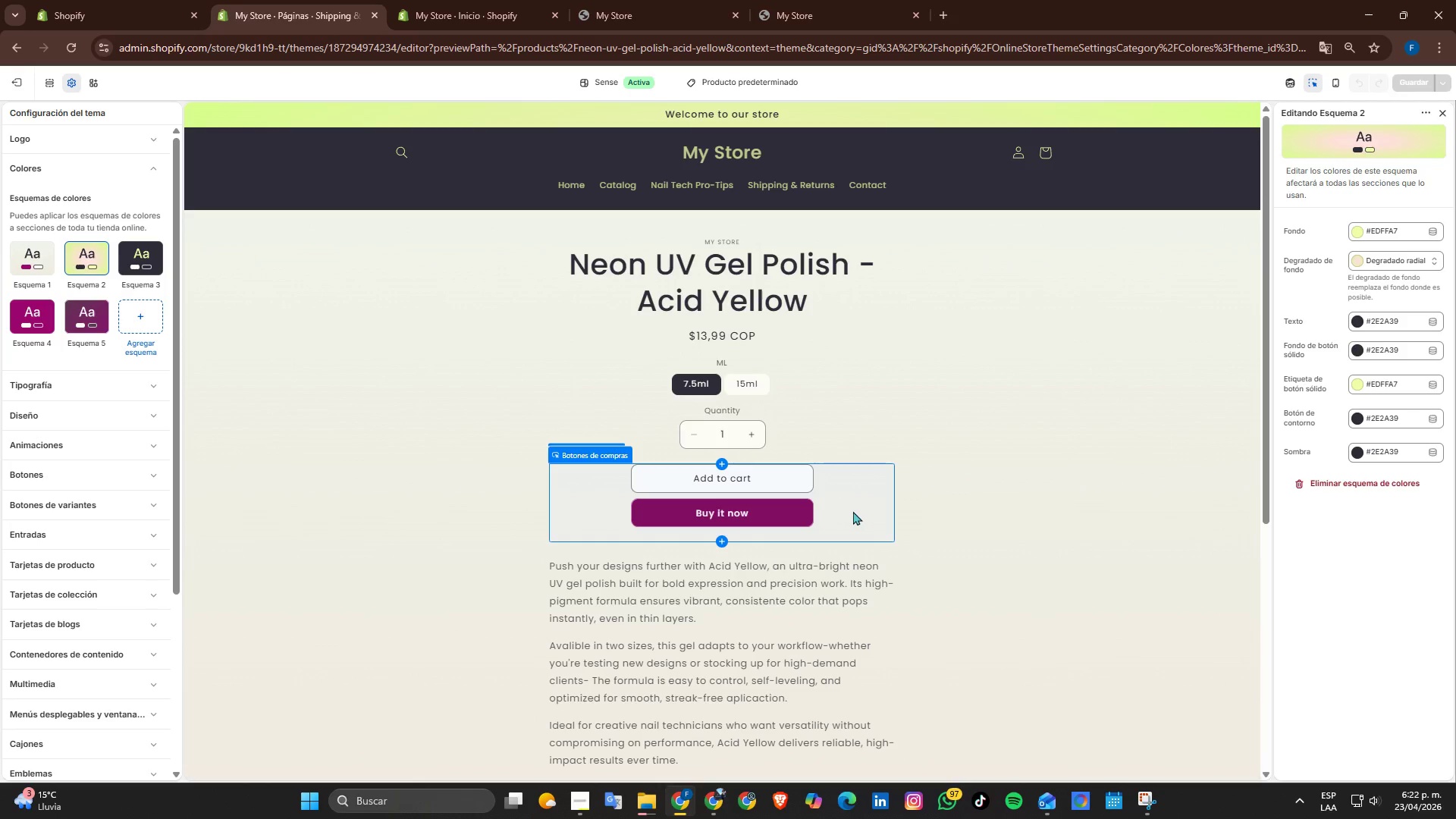 
left_click([795, 491])
 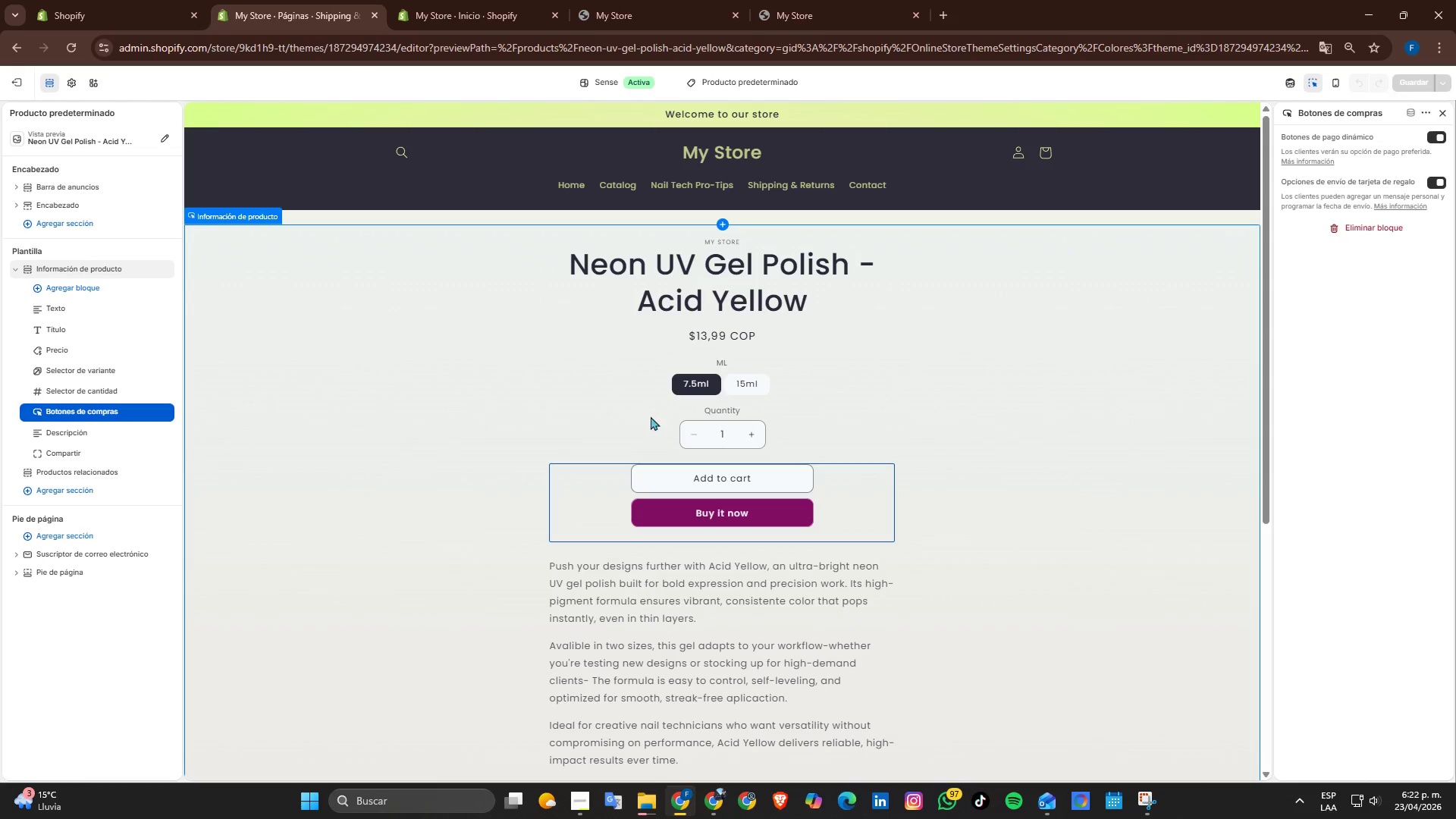 
left_click([880, 506])
 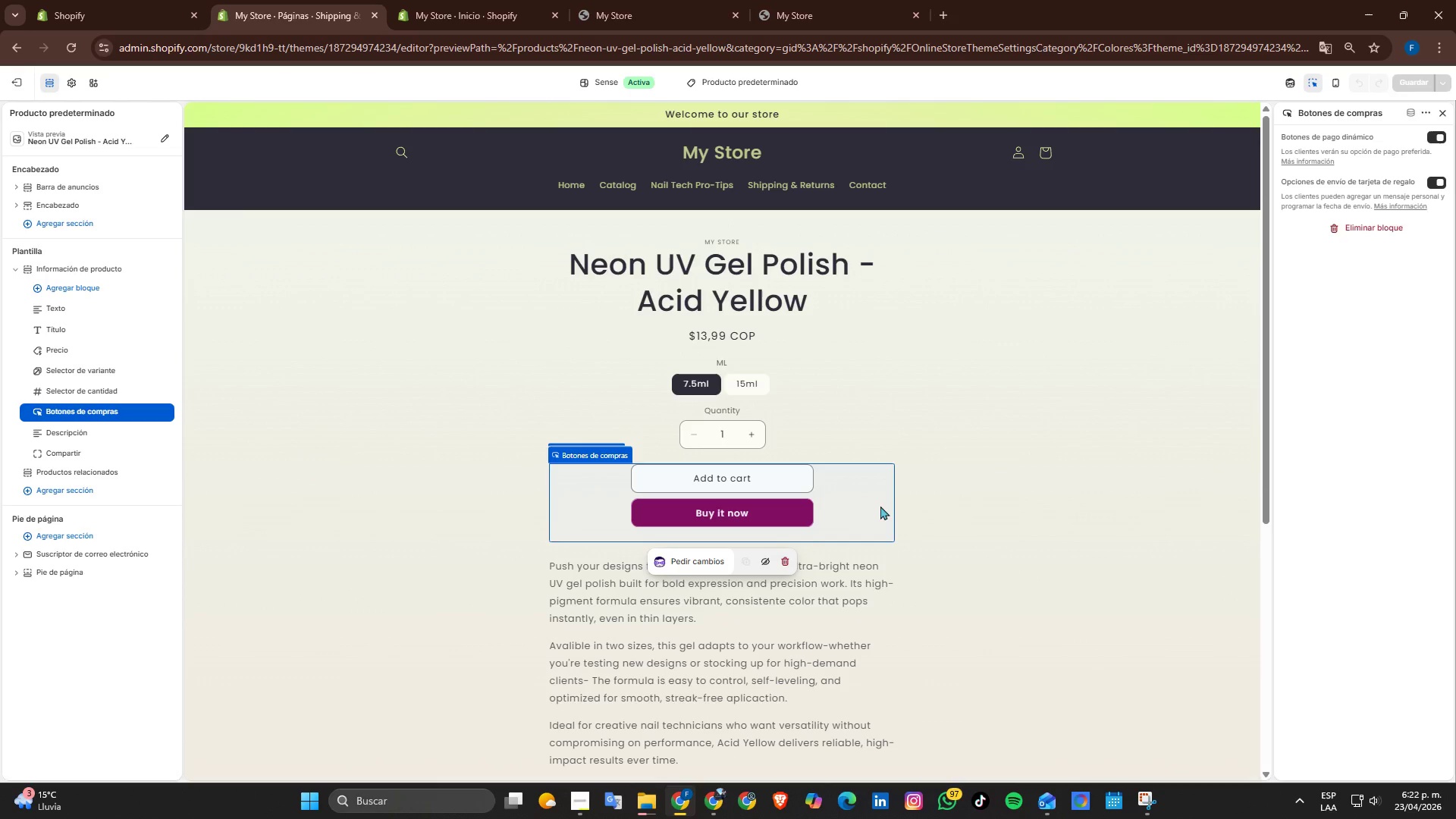 
double_click([880, 506])
 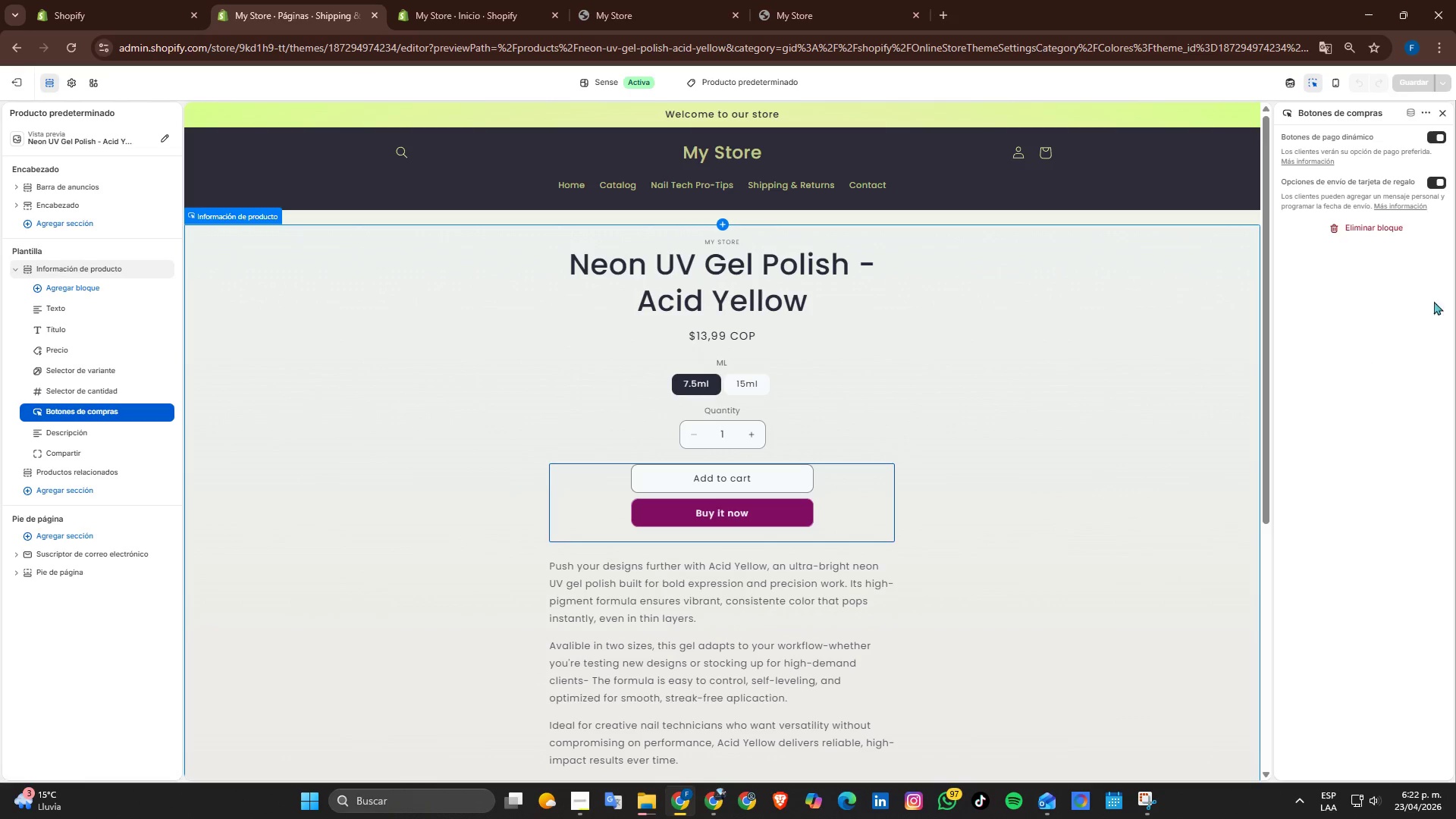 
scroll: coordinate [1444, 284], scroll_direction: up, amount: 2.0
 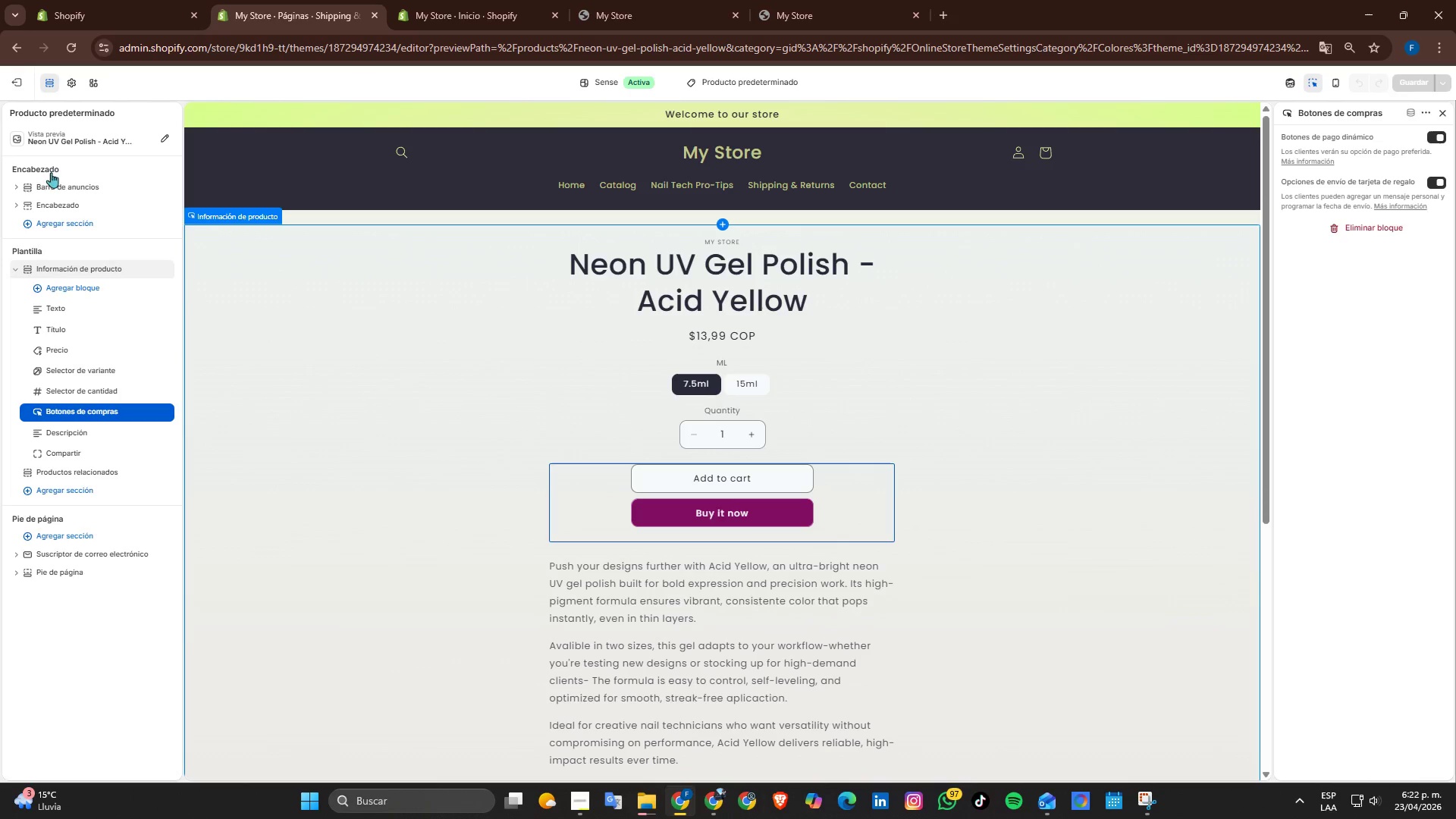 
left_click([77, 84])
 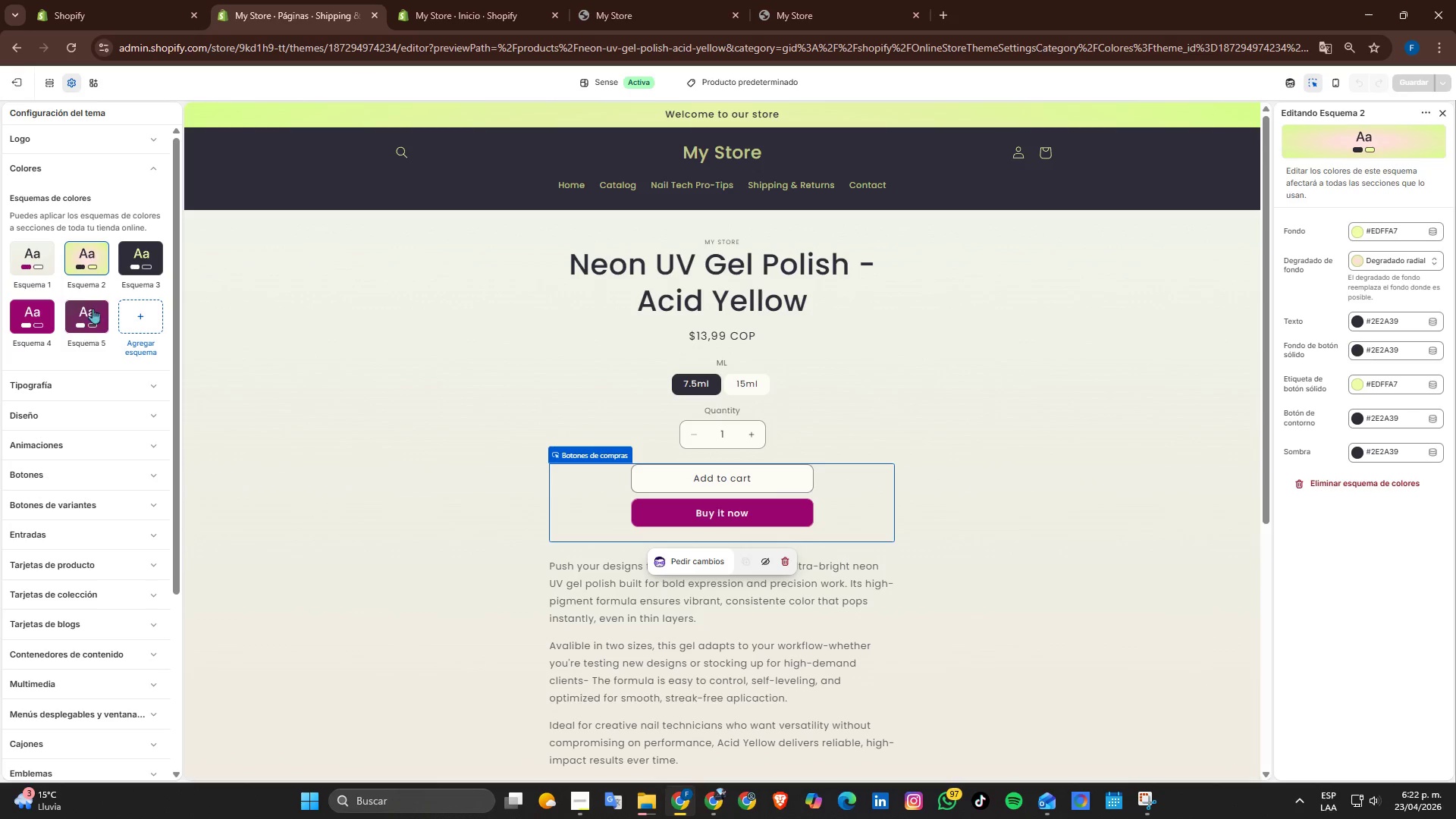 
left_click([86, 253])
 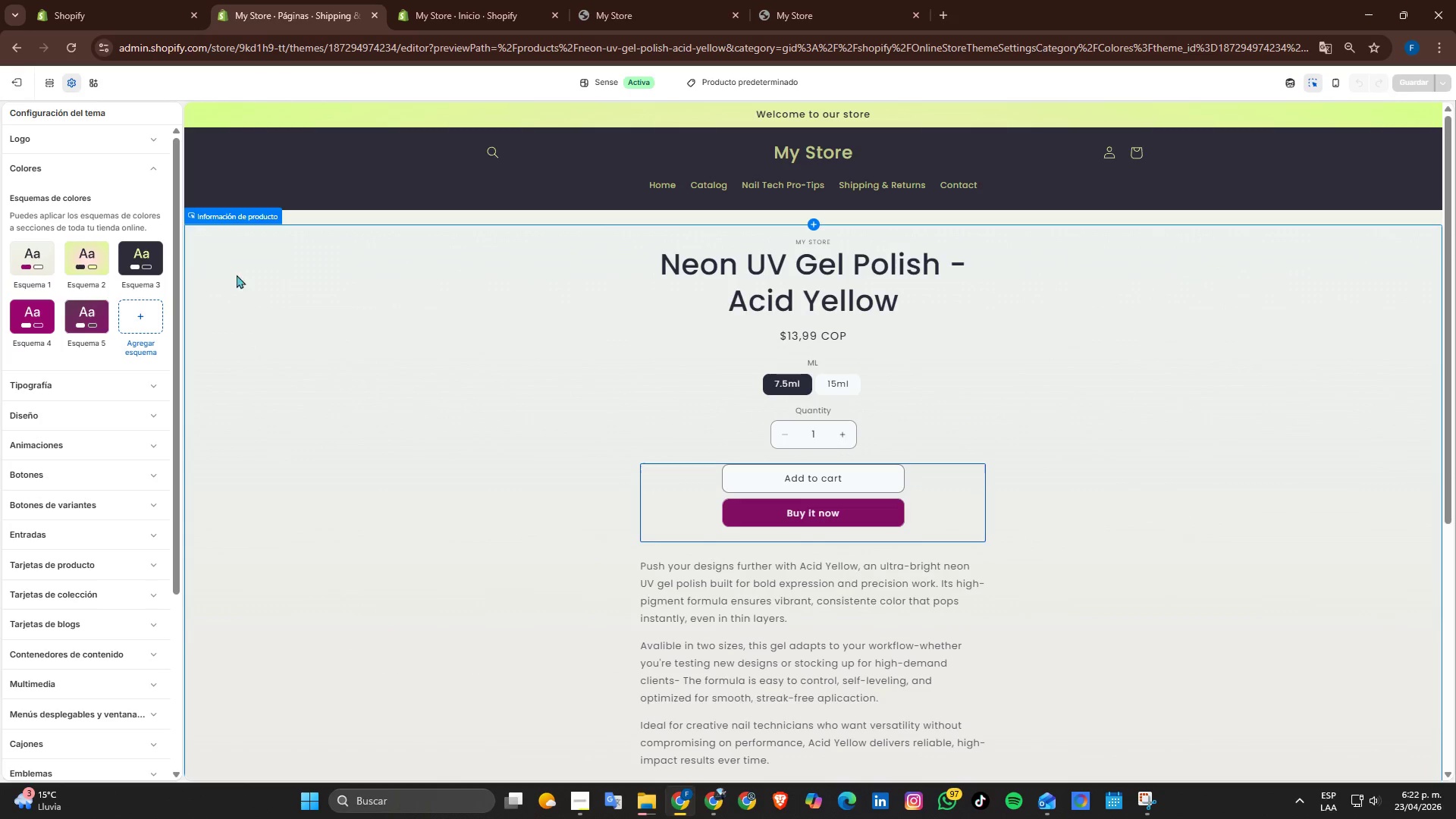 
left_click([94, 246])
 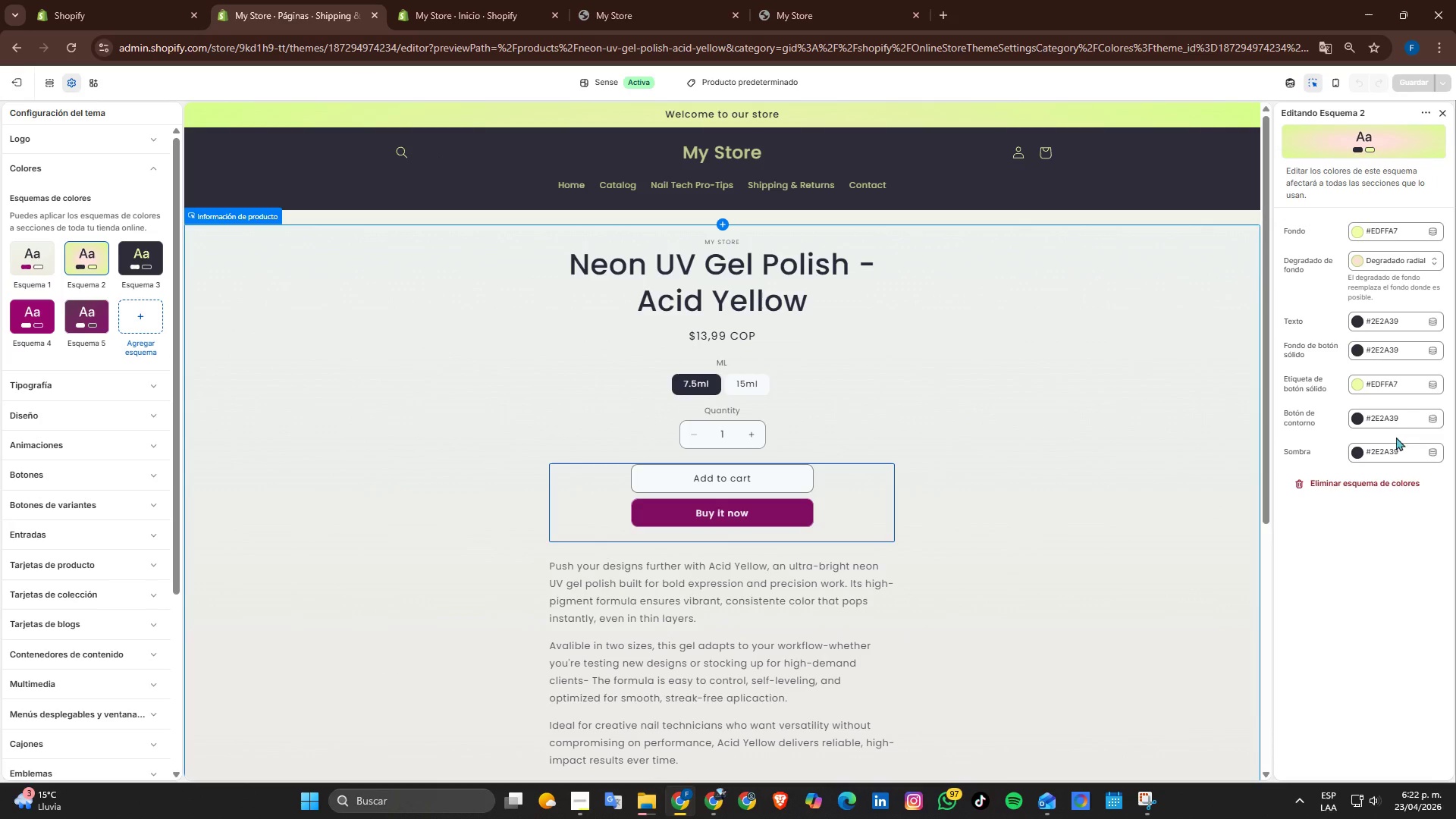 
scroll: coordinate [1397, 441], scroll_direction: down, amount: 2.0
 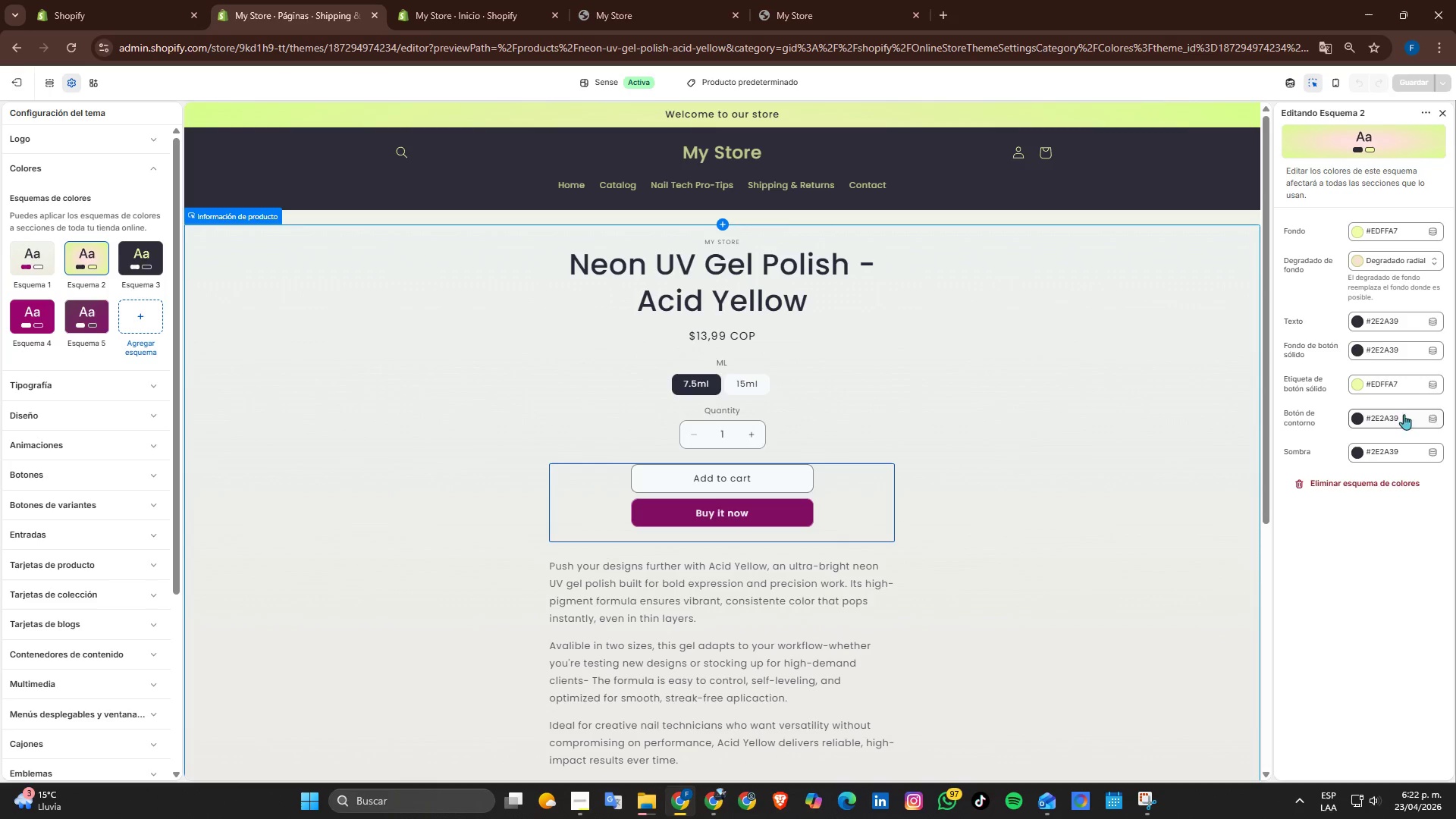 
left_click([962, 497])
 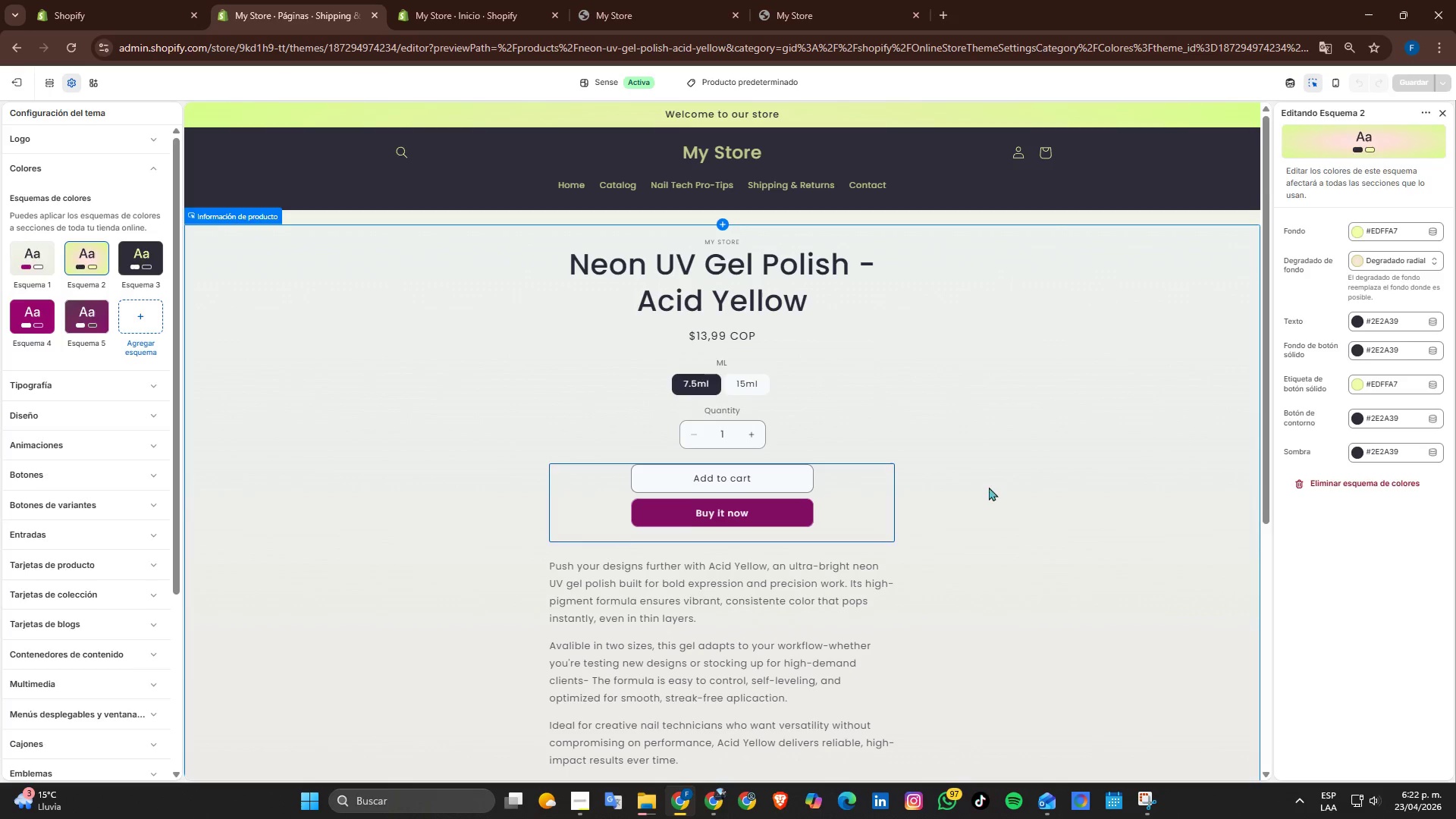 
scroll: coordinate [1025, 454], scroll_direction: up, amount: 9.0
 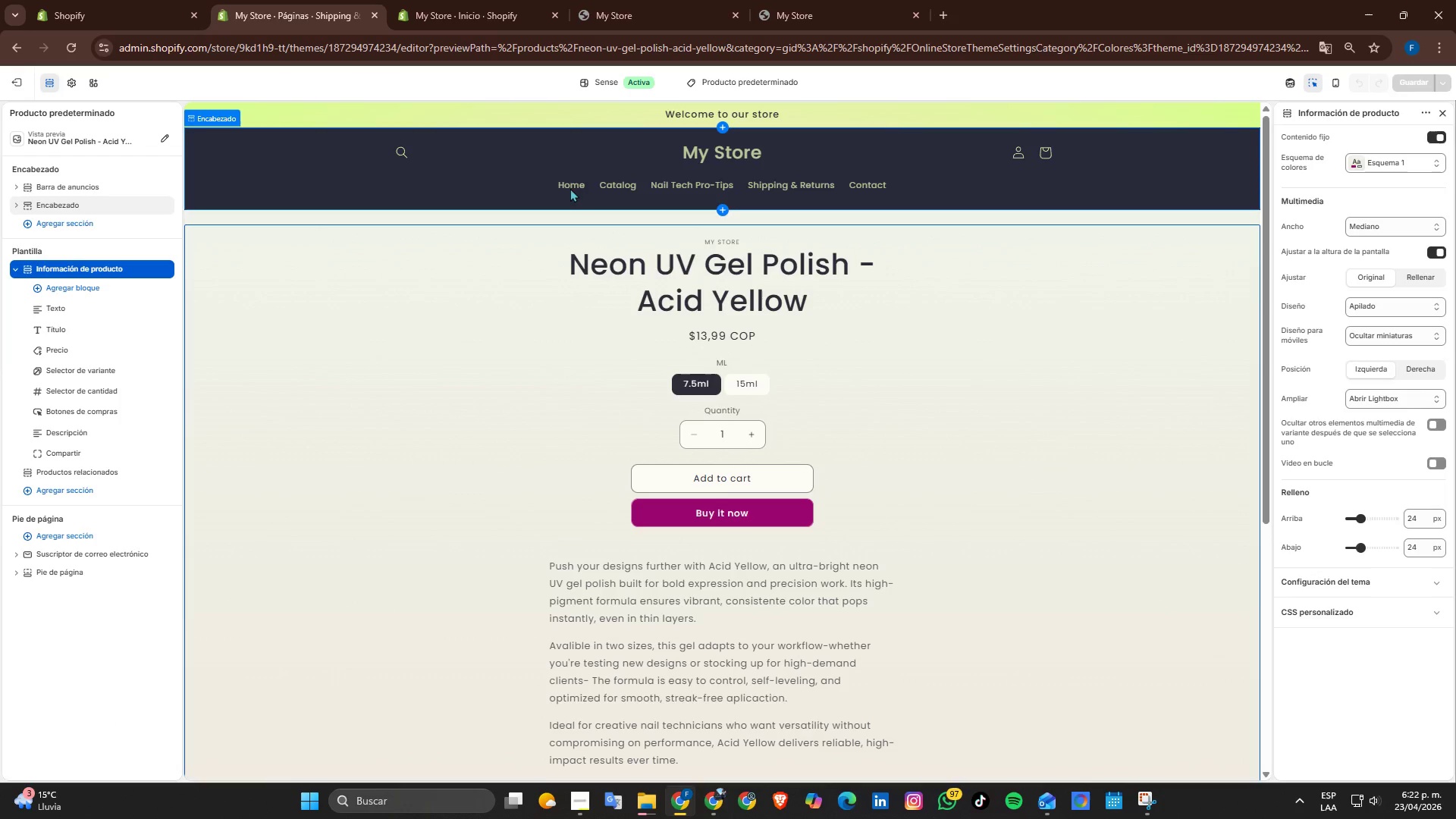 
left_click([733, 77])
 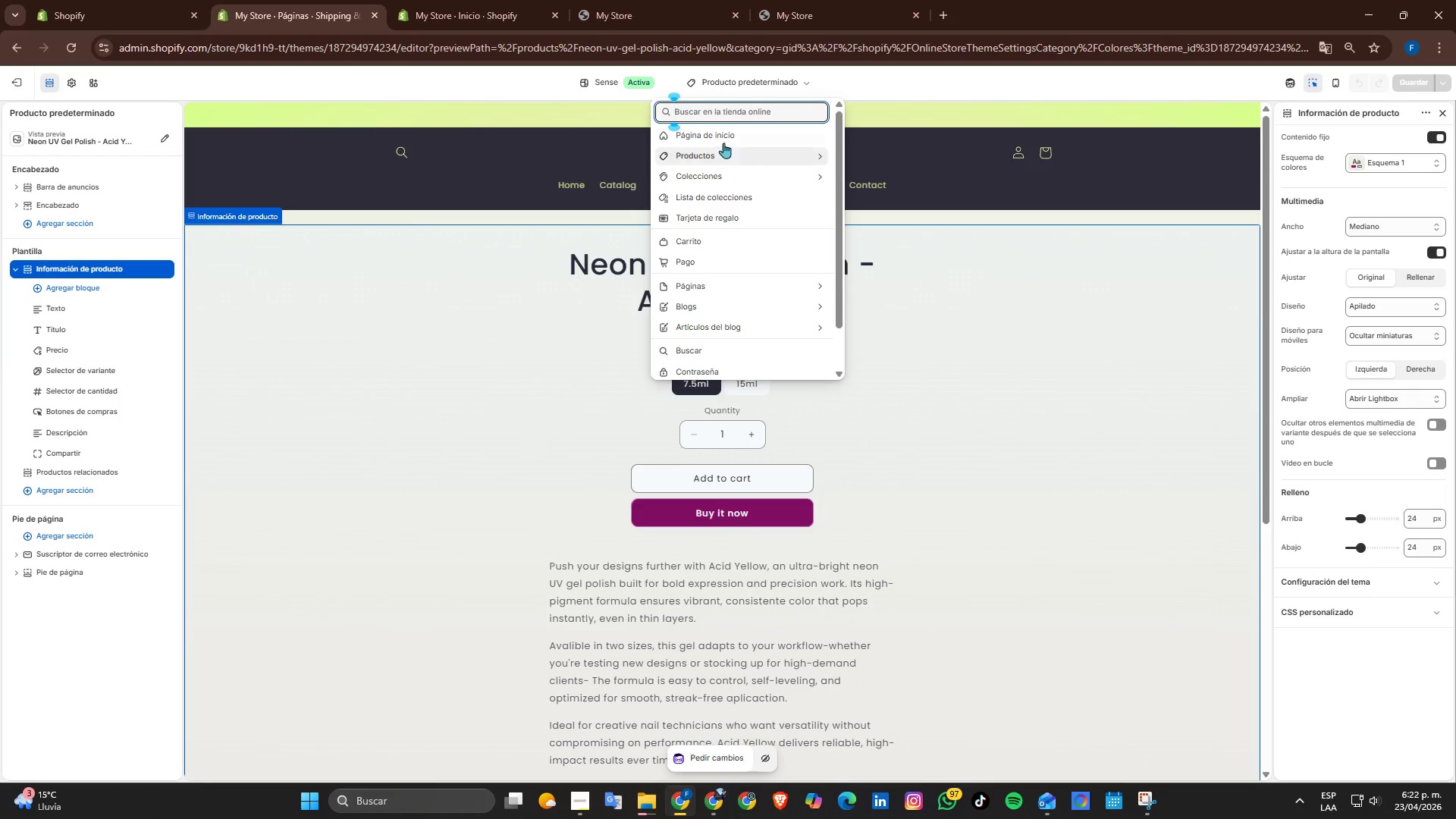 
left_click([722, 132])
 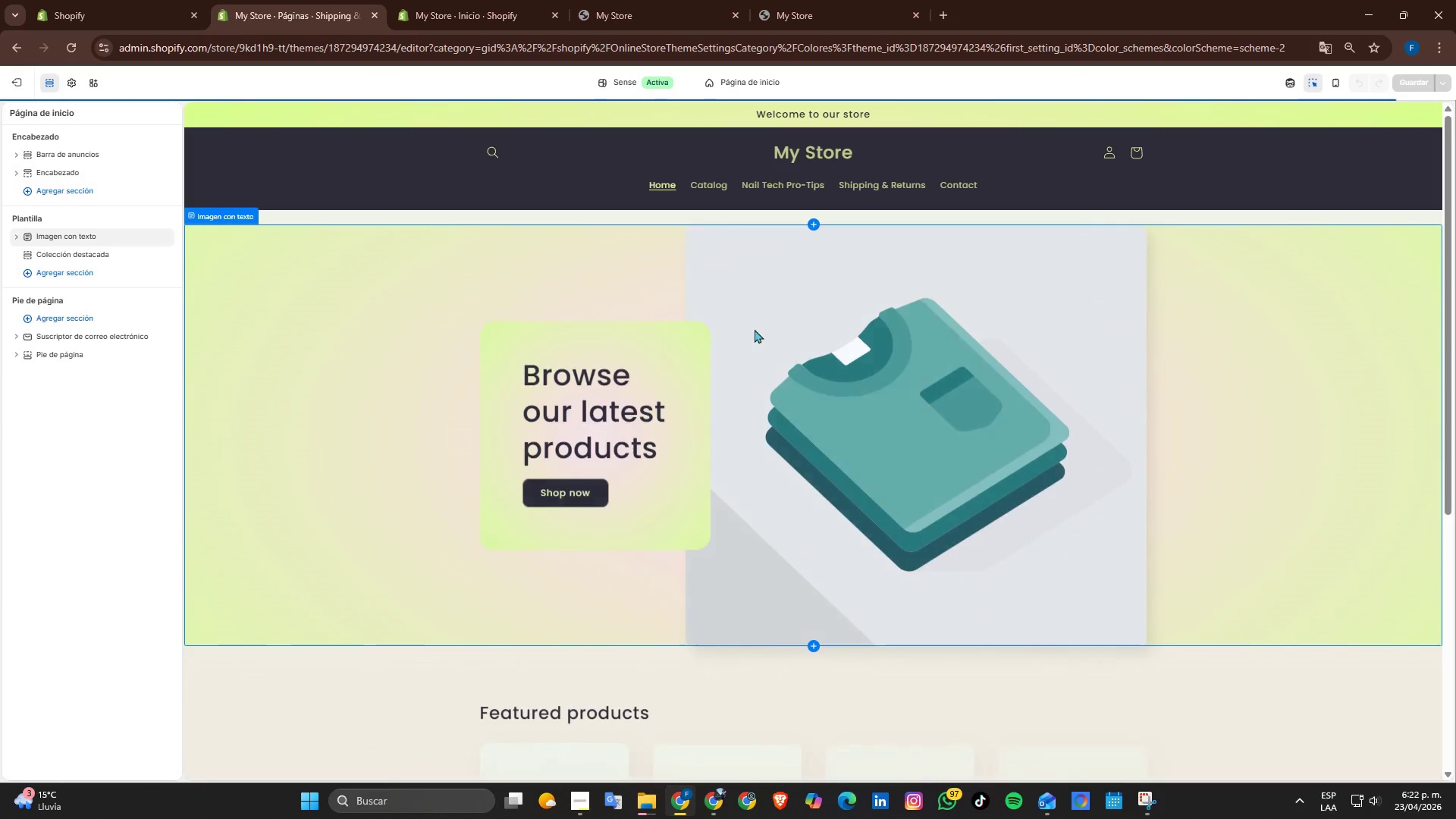 
left_click([799, 388])
 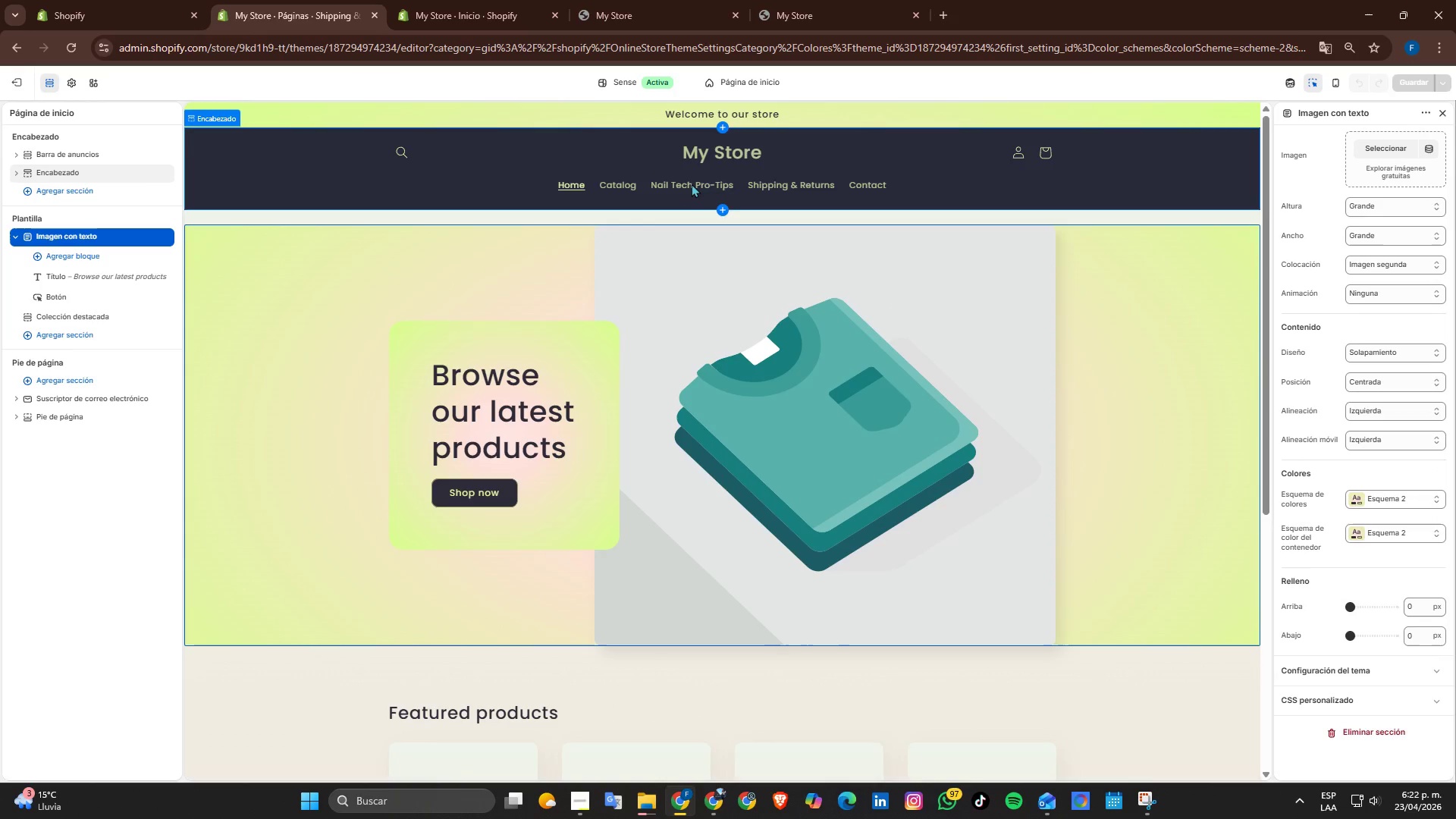 
left_click([688, 185])
 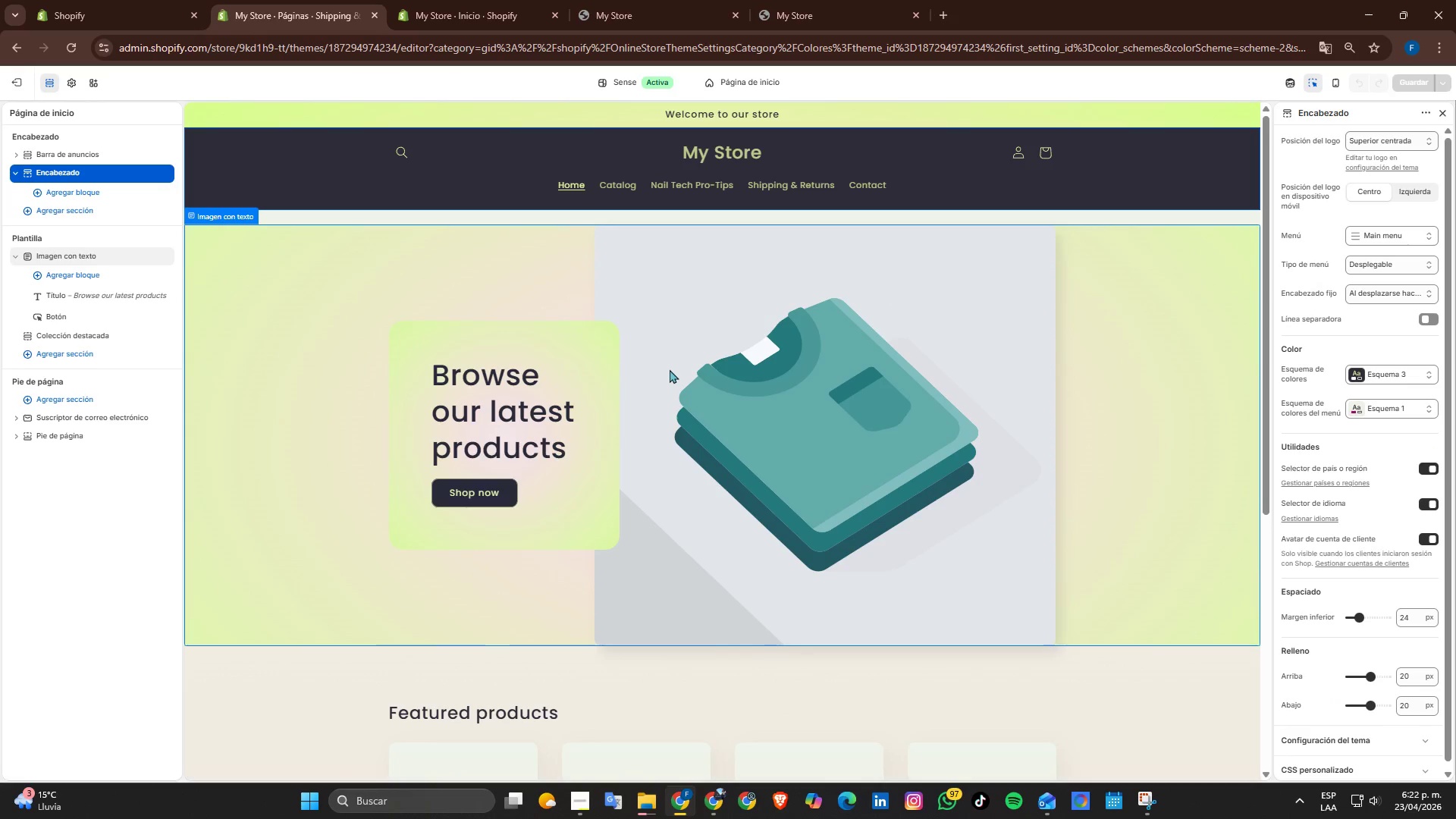 
wait(8.73)
 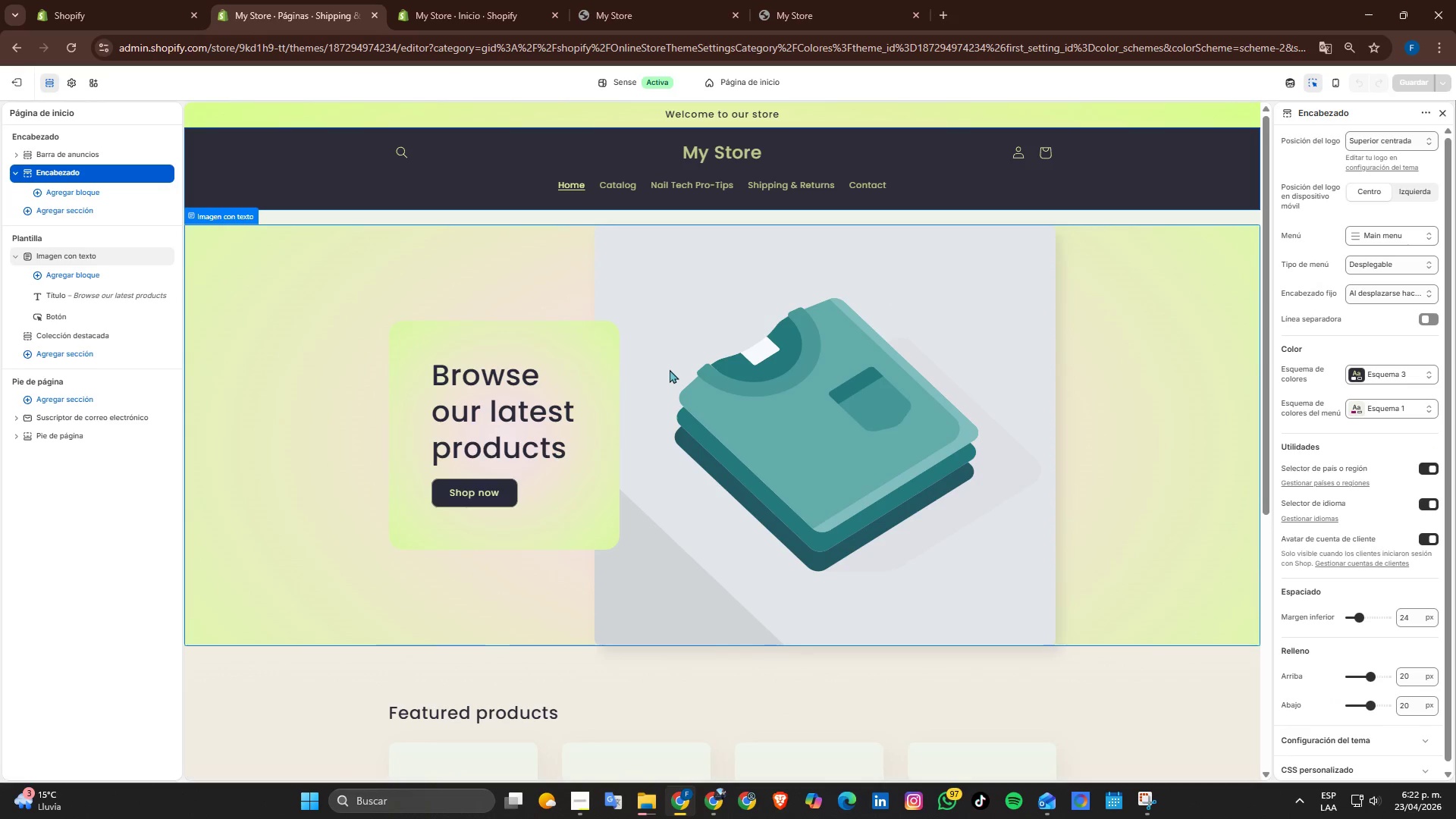 
scroll: coordinate [773, 327], scroll_direction: none, amount: 0.0
 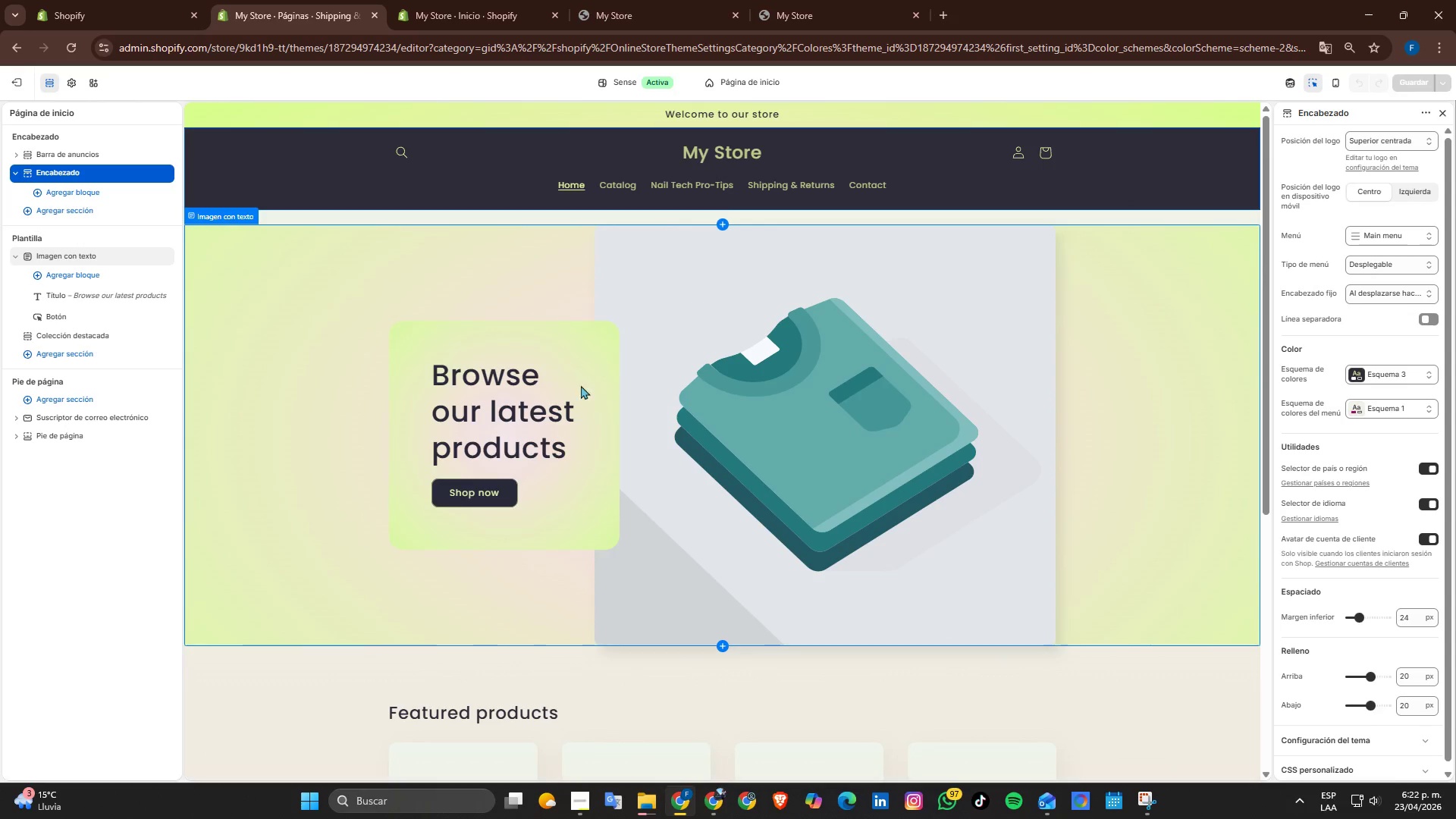 
left_click([661, 337])
 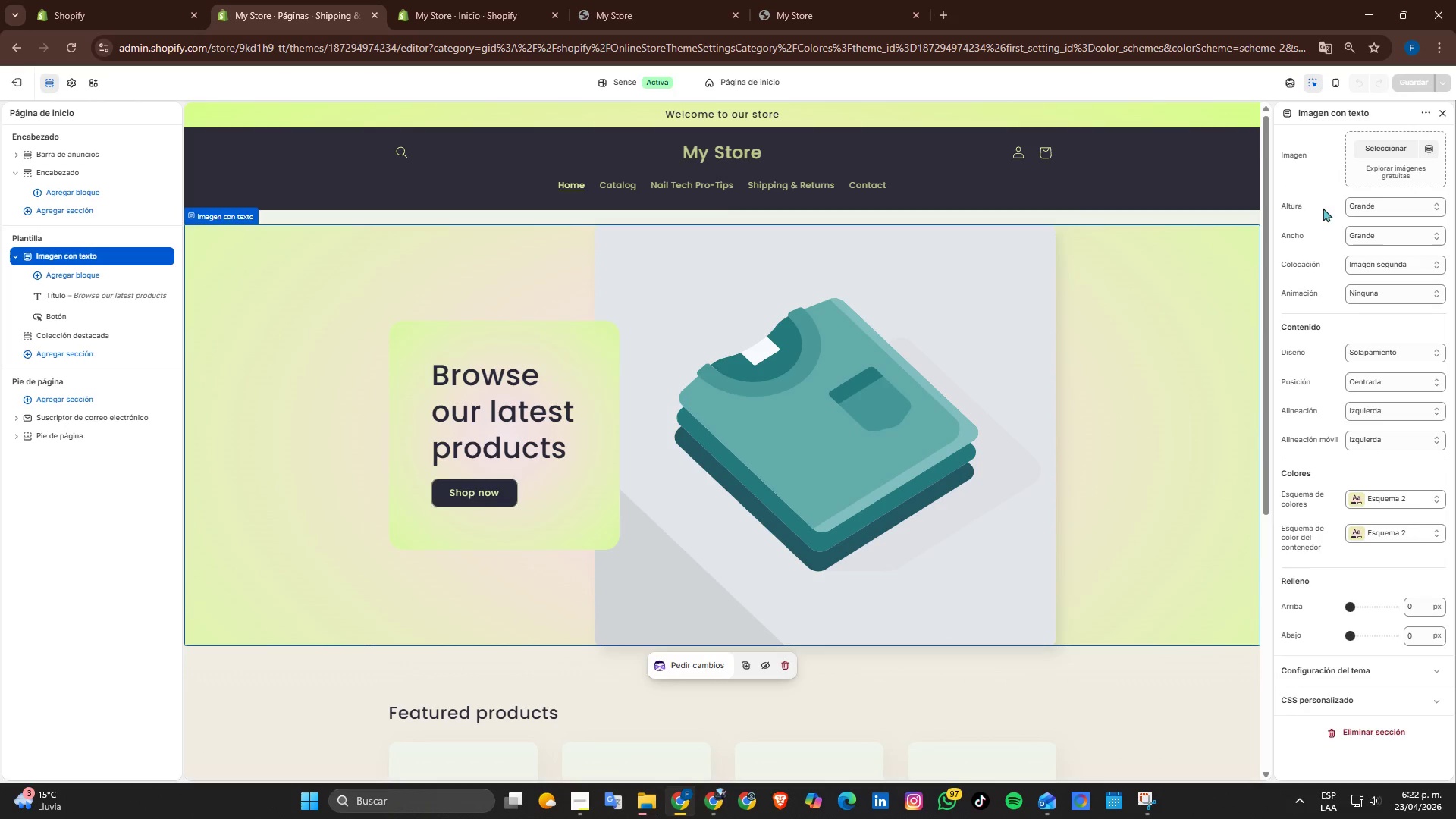 
left_click([1375, 158])
 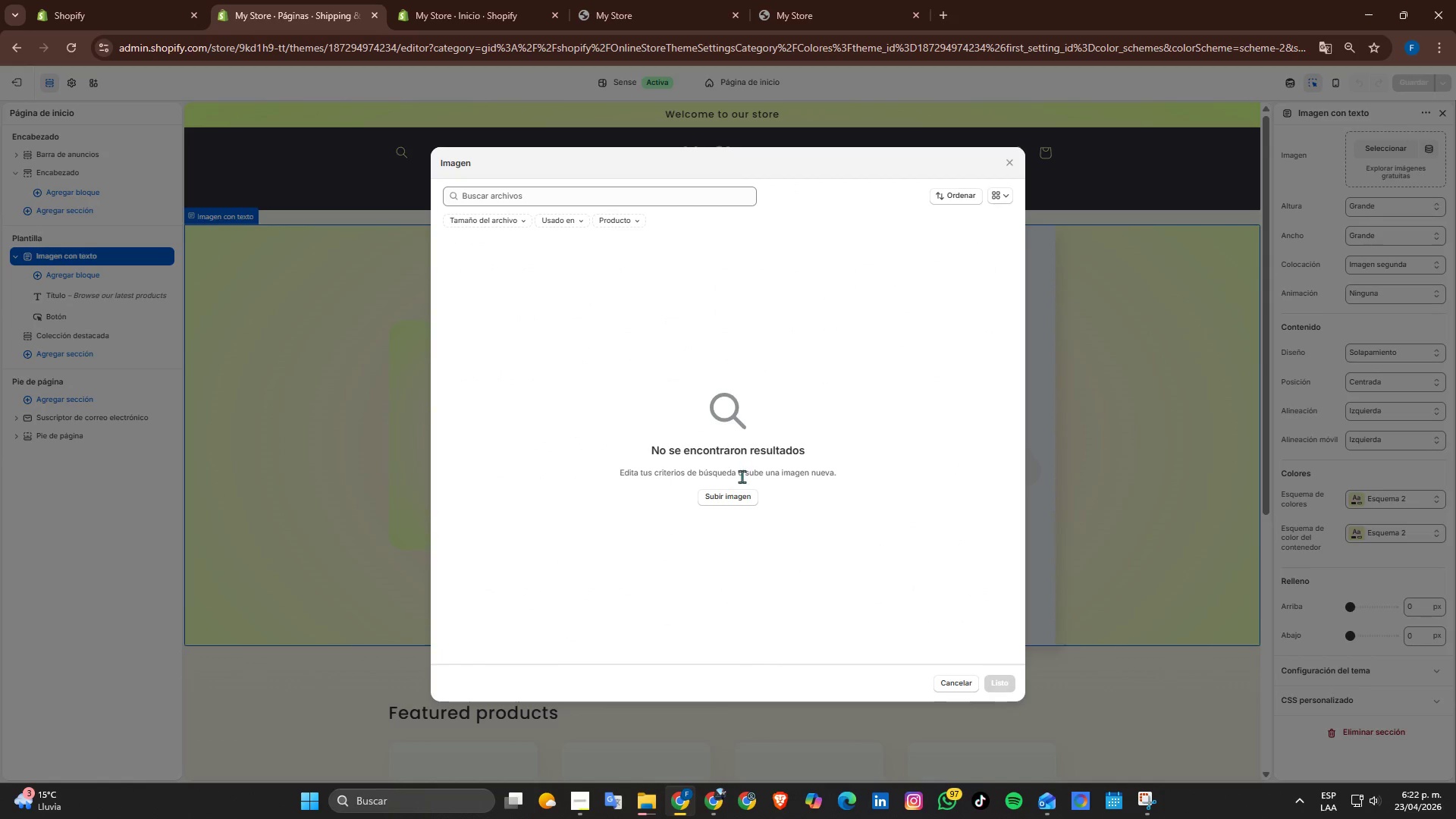 
left_click([736, 497])
 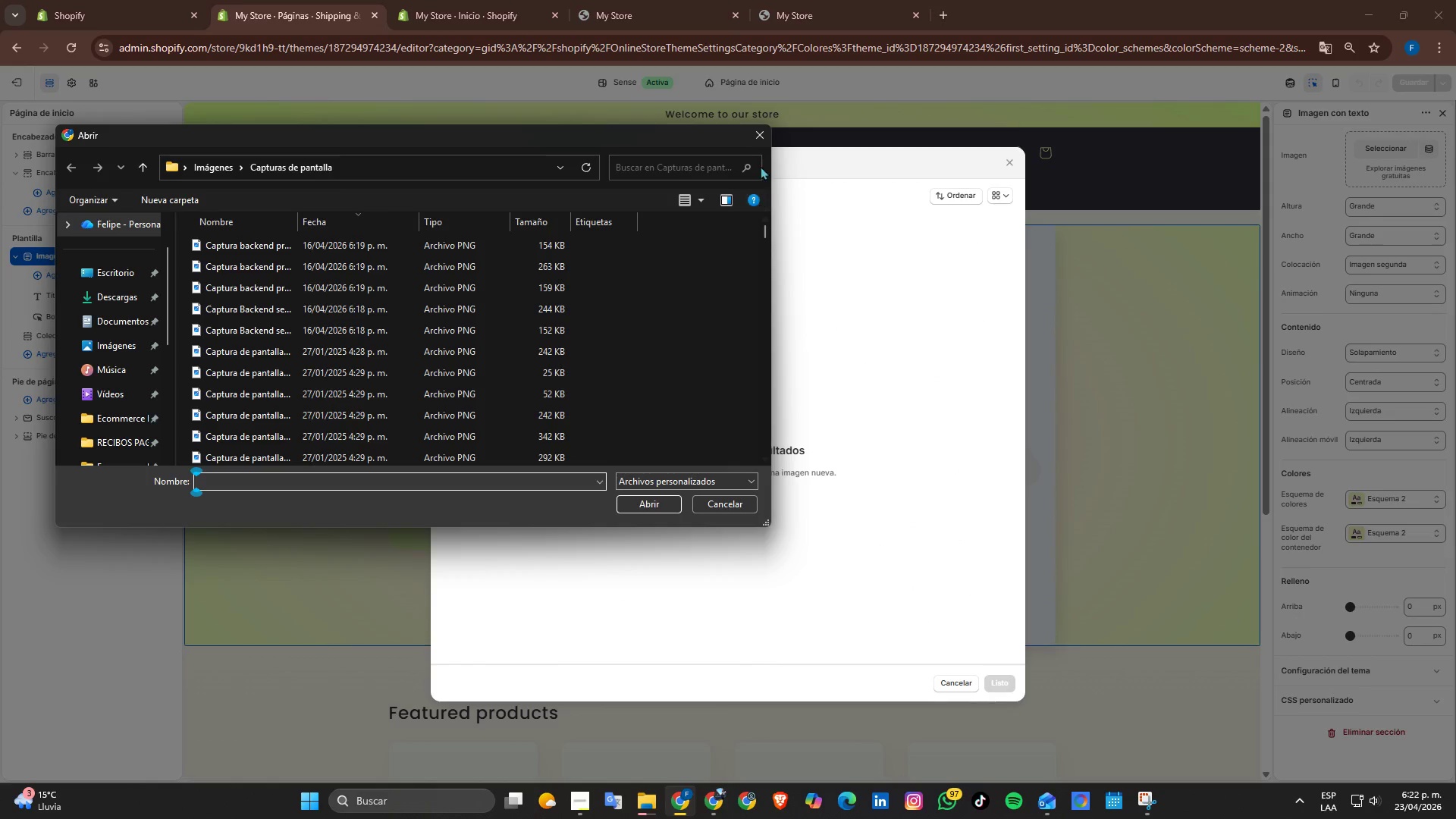 
left_click([757, 143])
 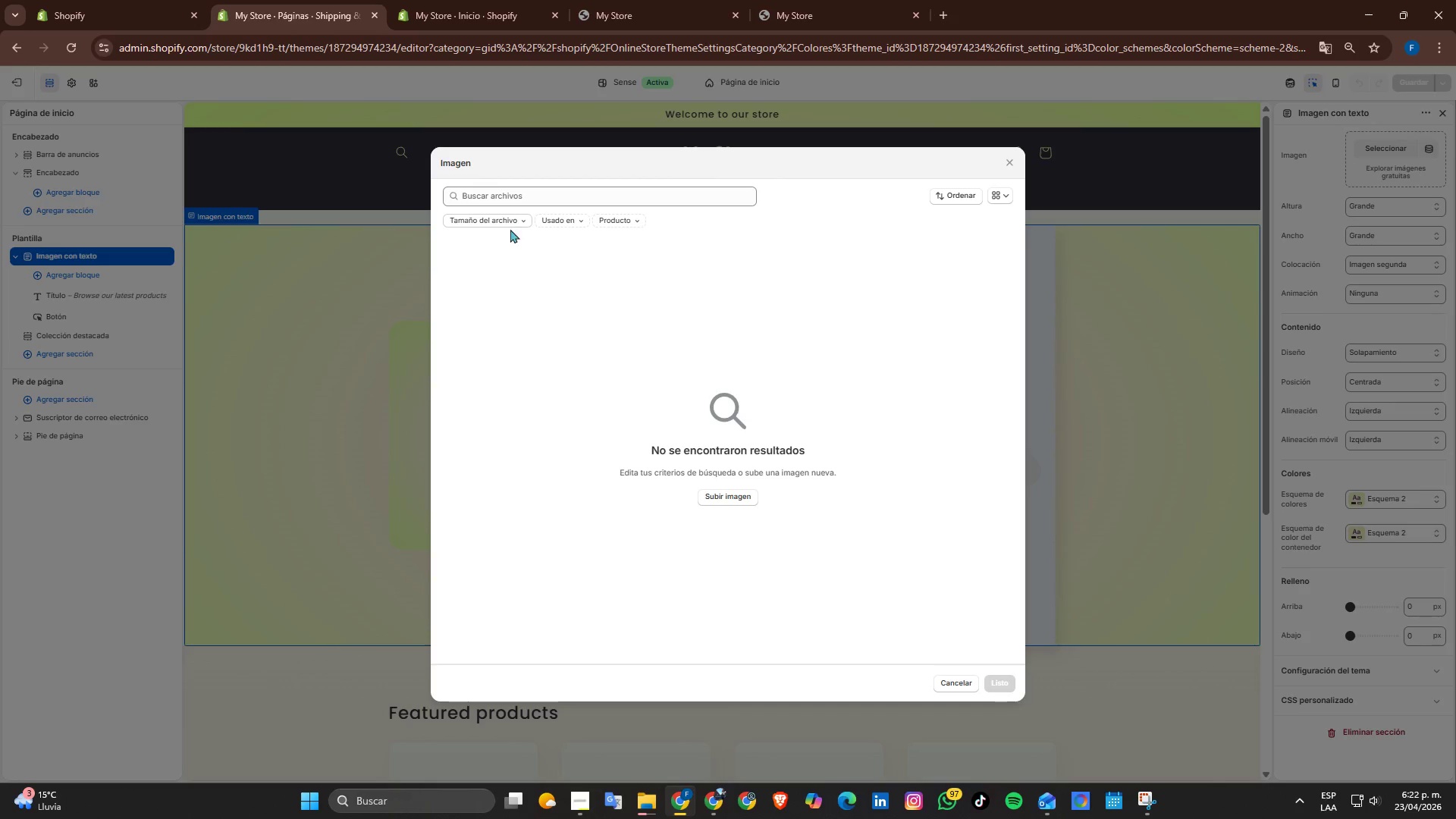 
left_click([535, 192])
 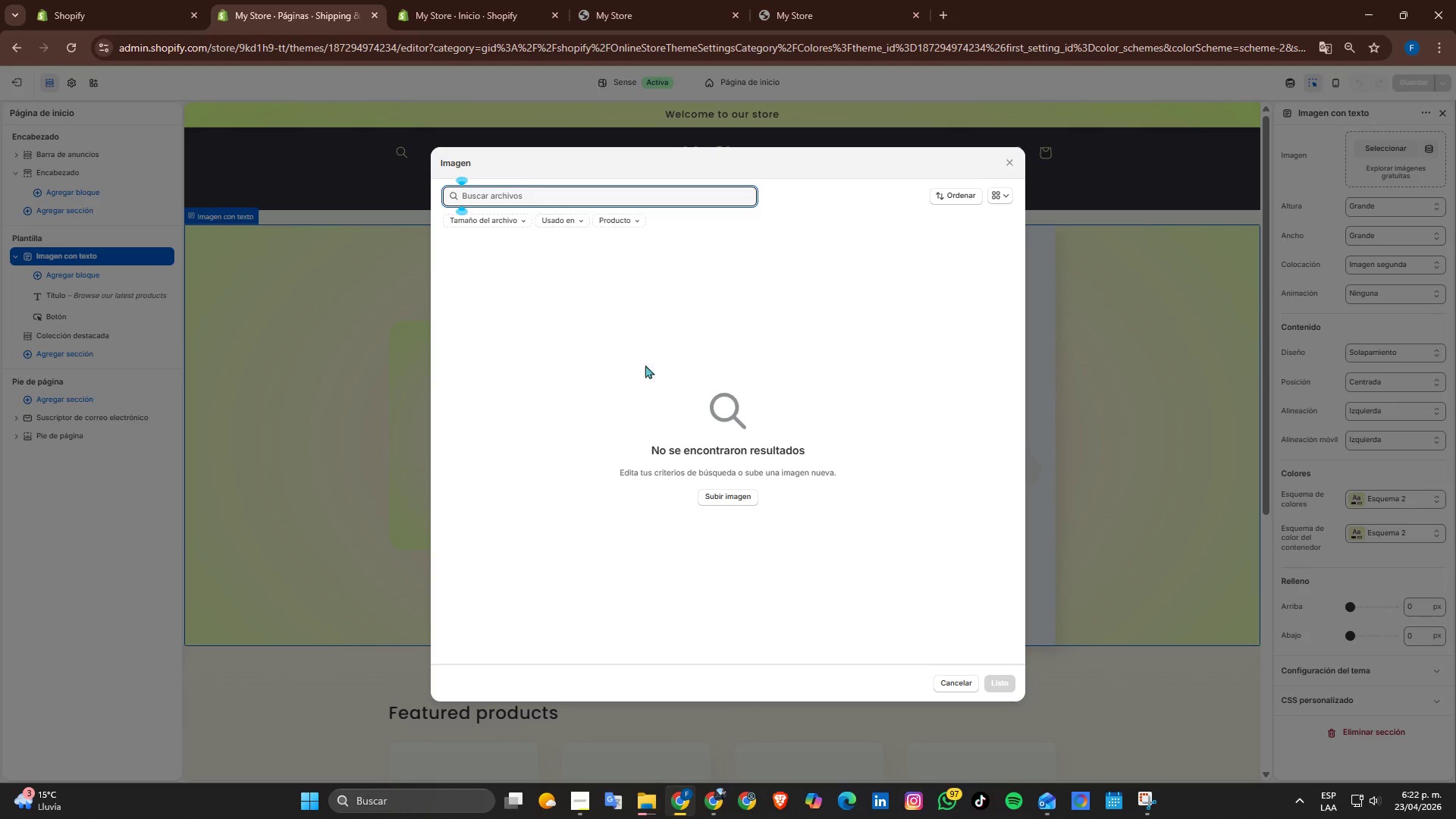 
left_click([737, 474])
 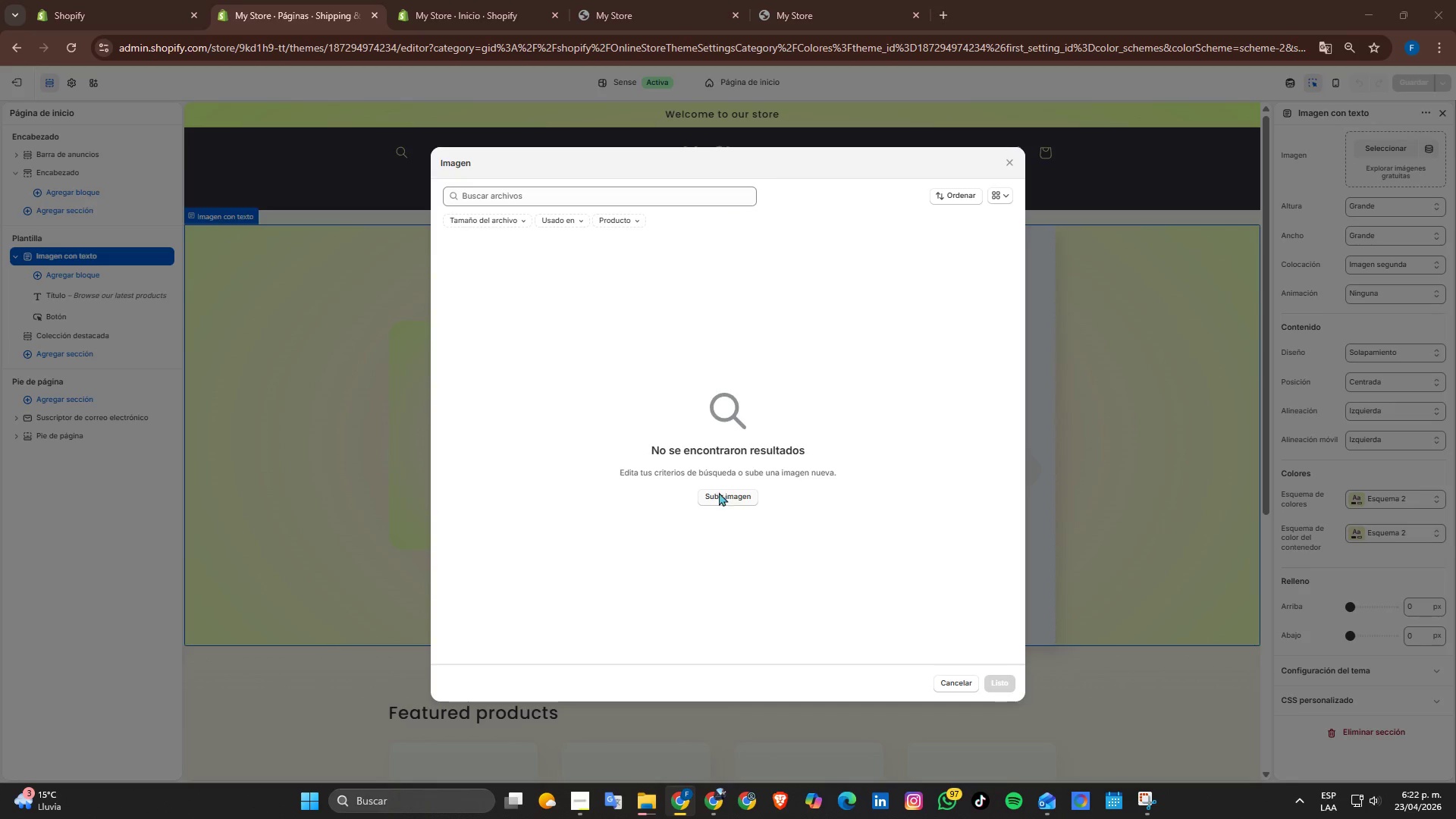 
left_click([704, 492])
 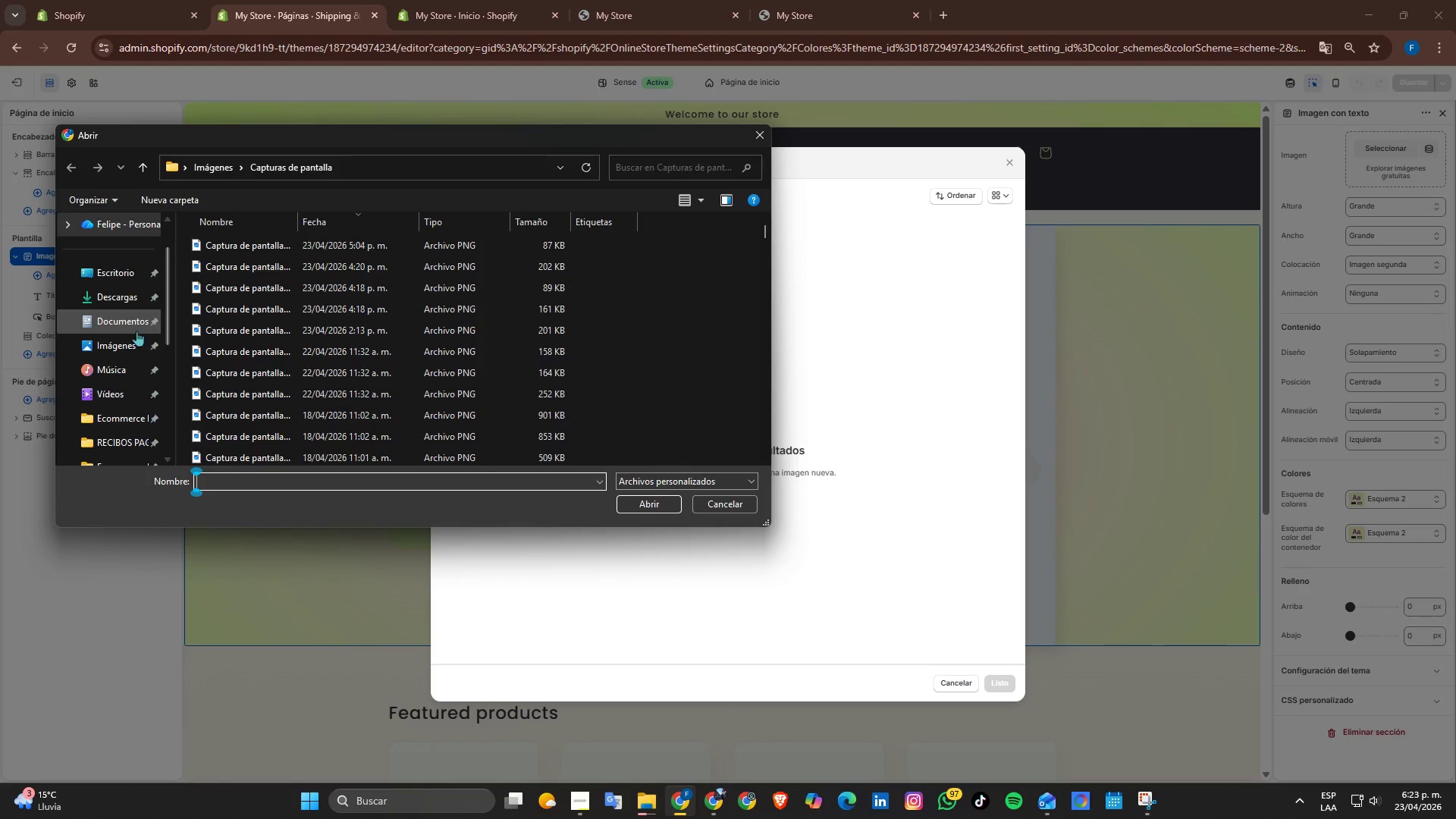 
scroll: coordinate [124, 421], scroll_direction: down, amount: 2.0
 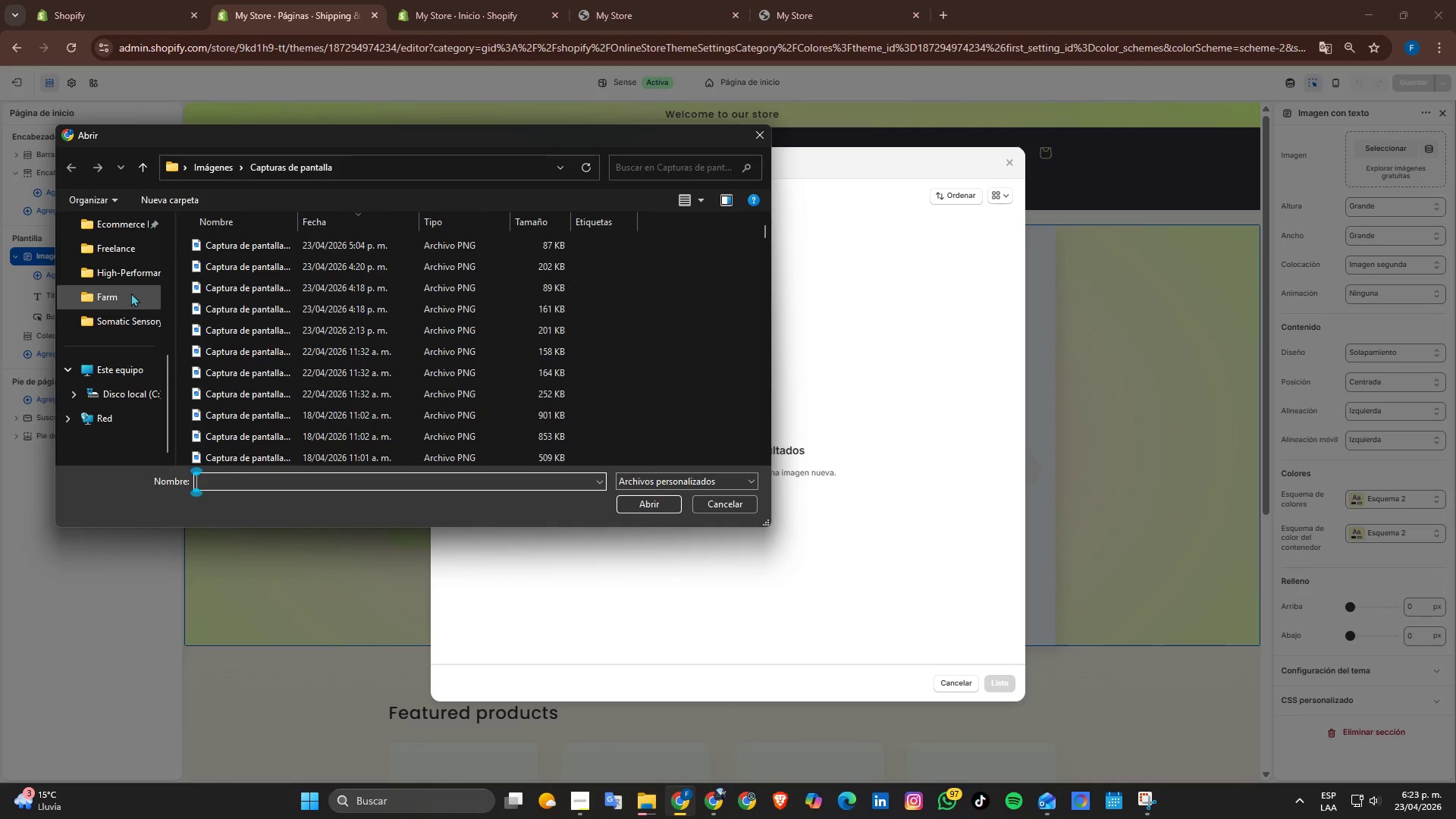 
left_click([131, 293])
 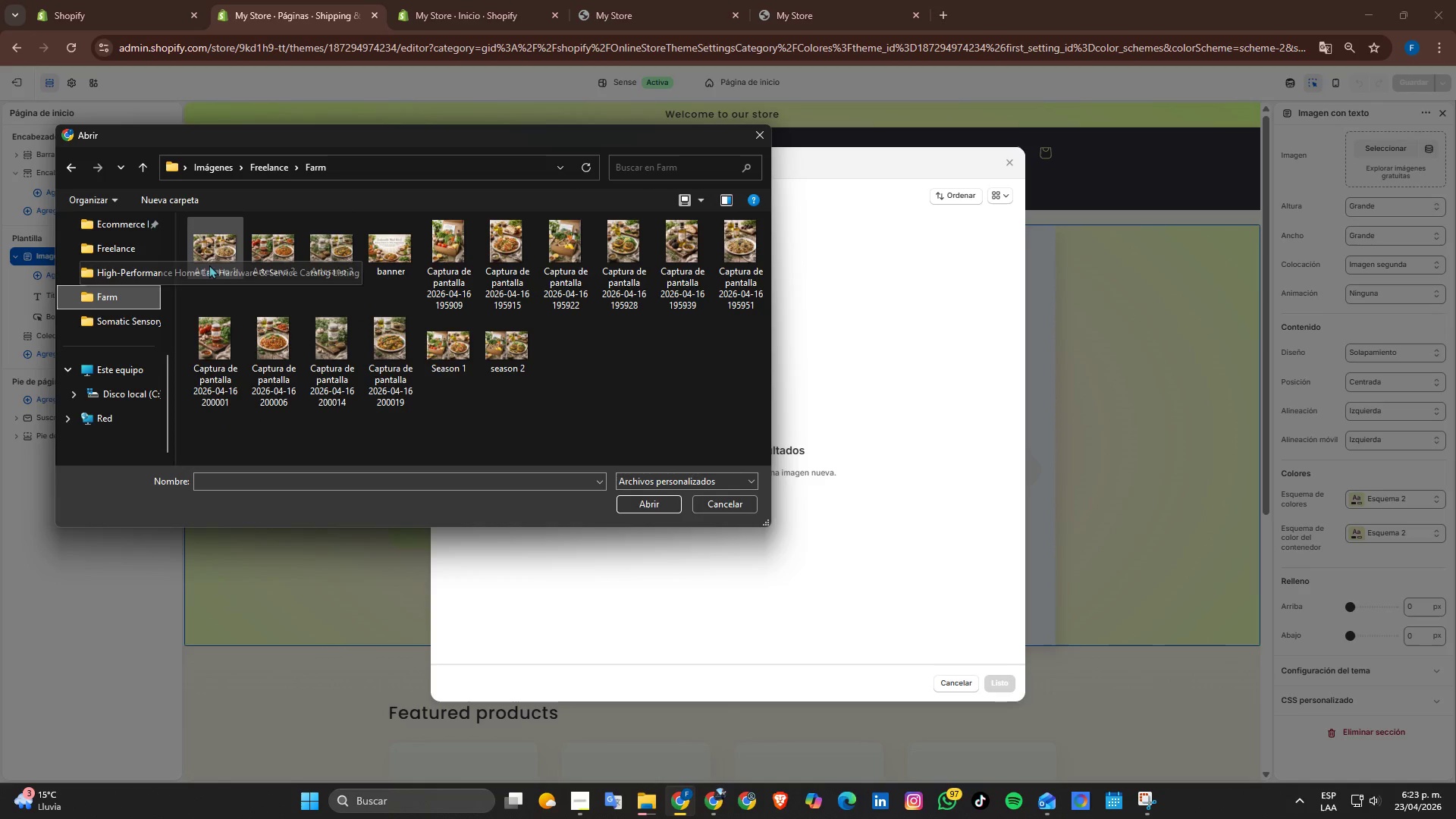 
left_click([209, 259])
 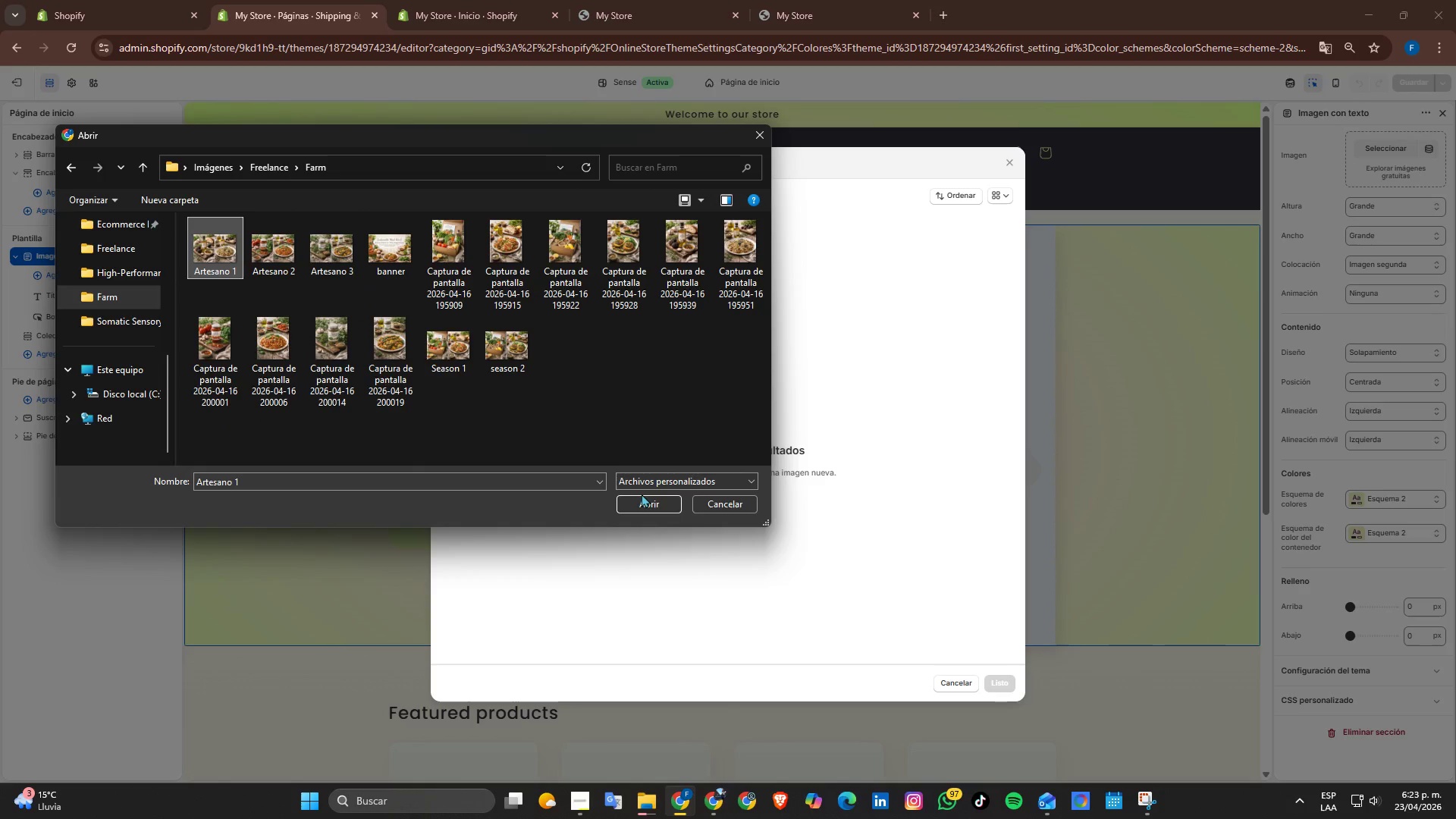 
double_click([642, 494])
 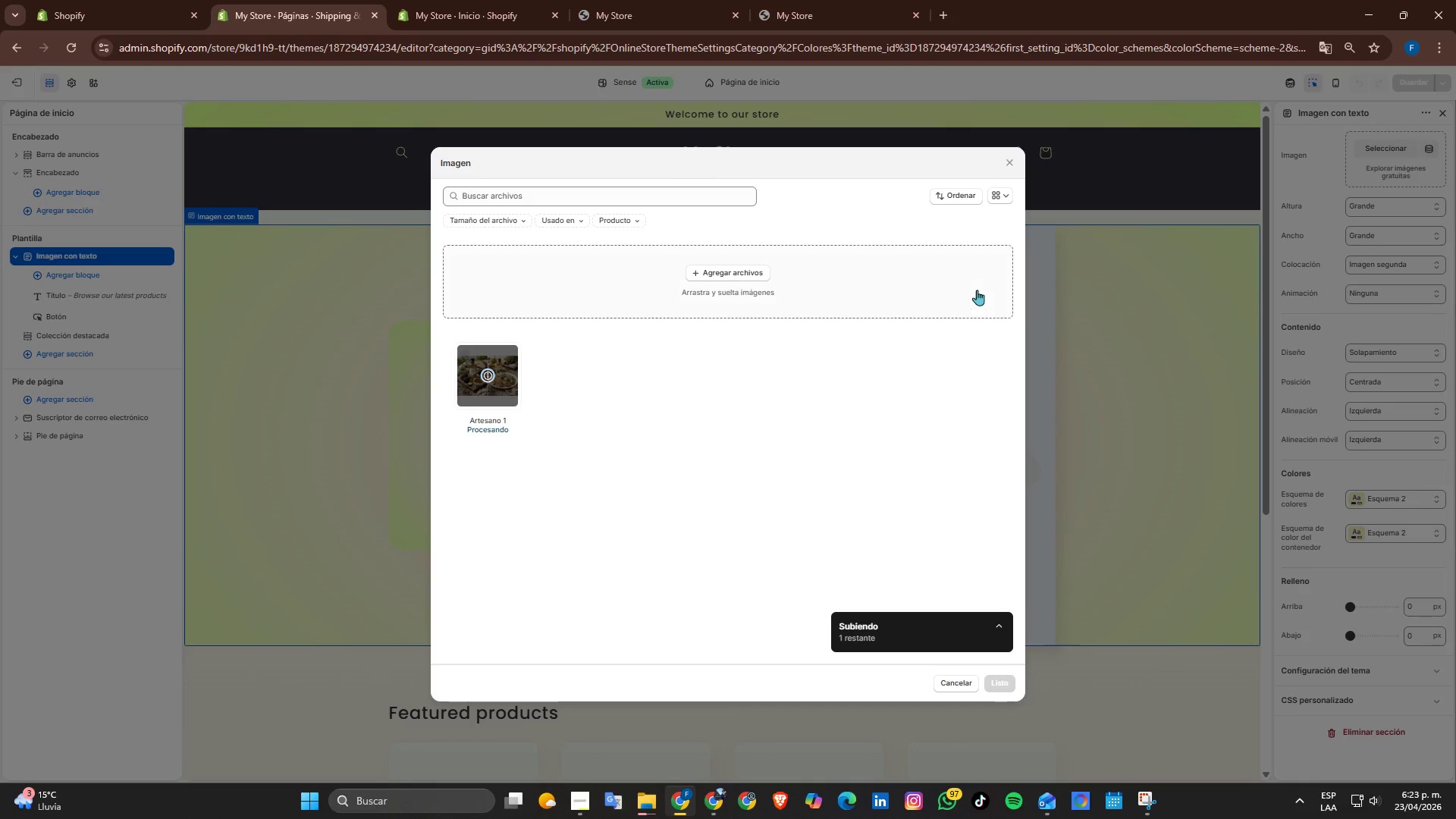 
wait(5.94)
 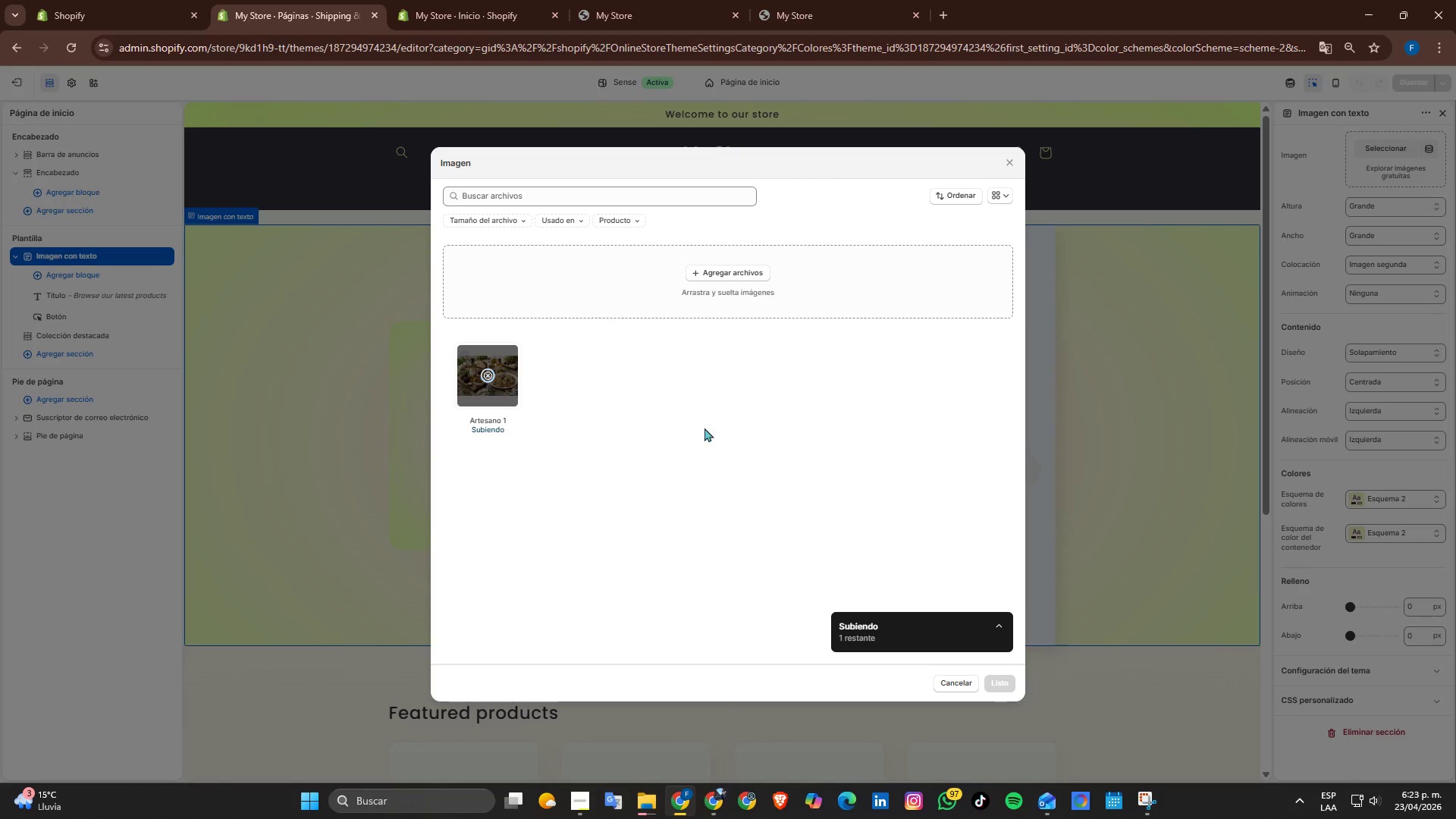 
left_click([960, 689])
 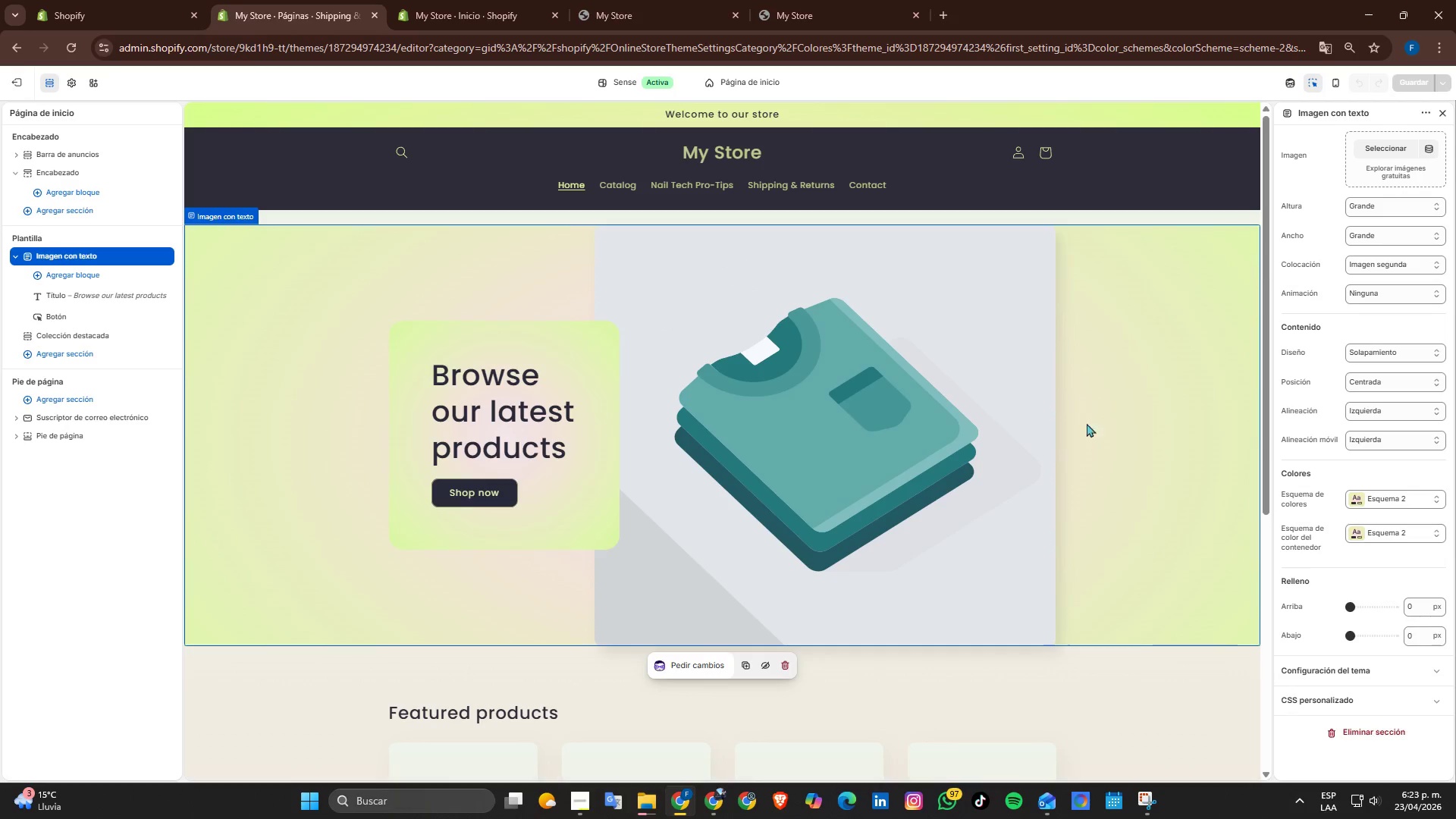 
scroll: coordinate [1167, 403], scroll_direction: down, amount: 1.0
 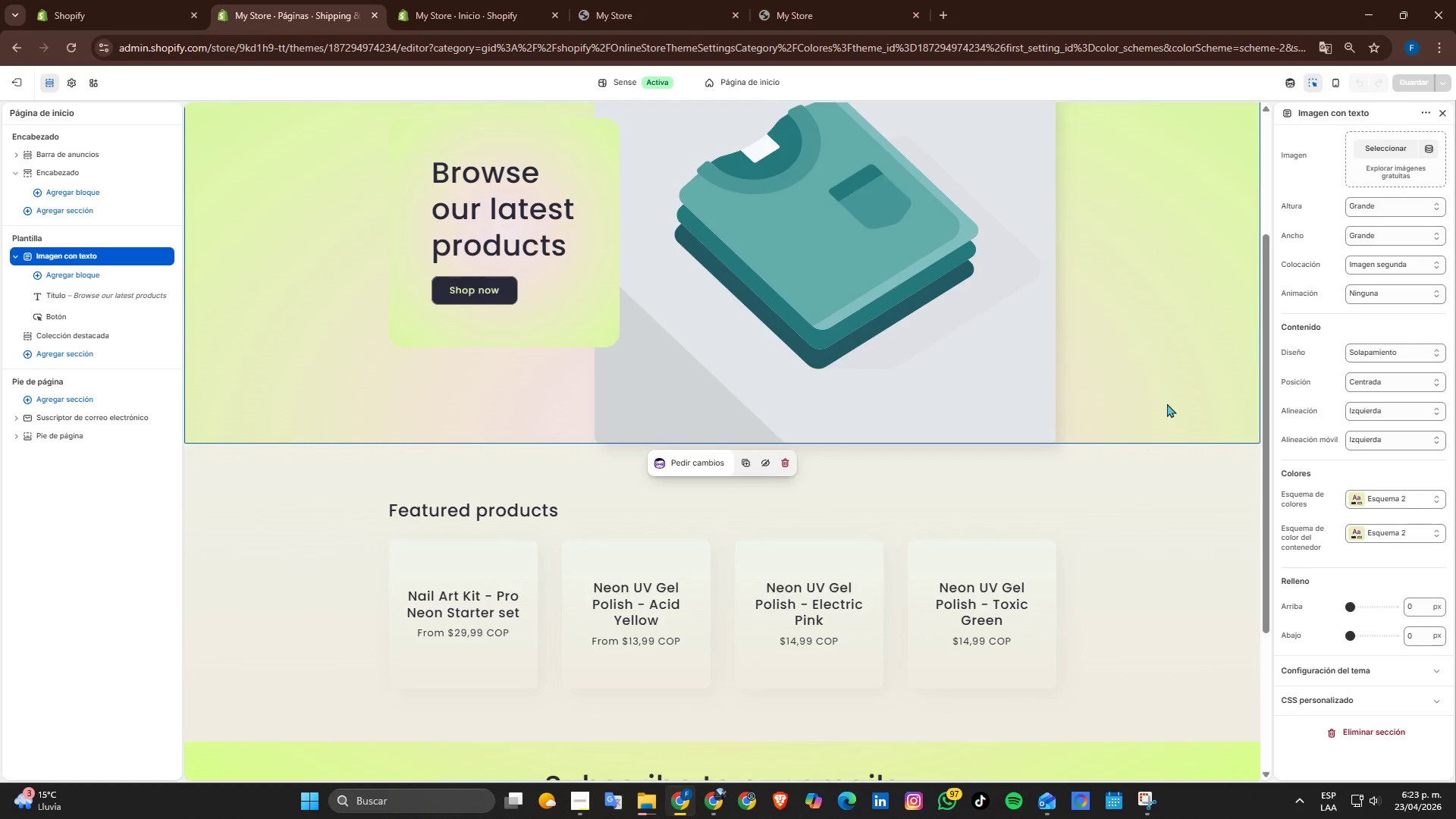 
scroll: coordinate [1167, 403], scroll_direction: up, amount: 1.0
 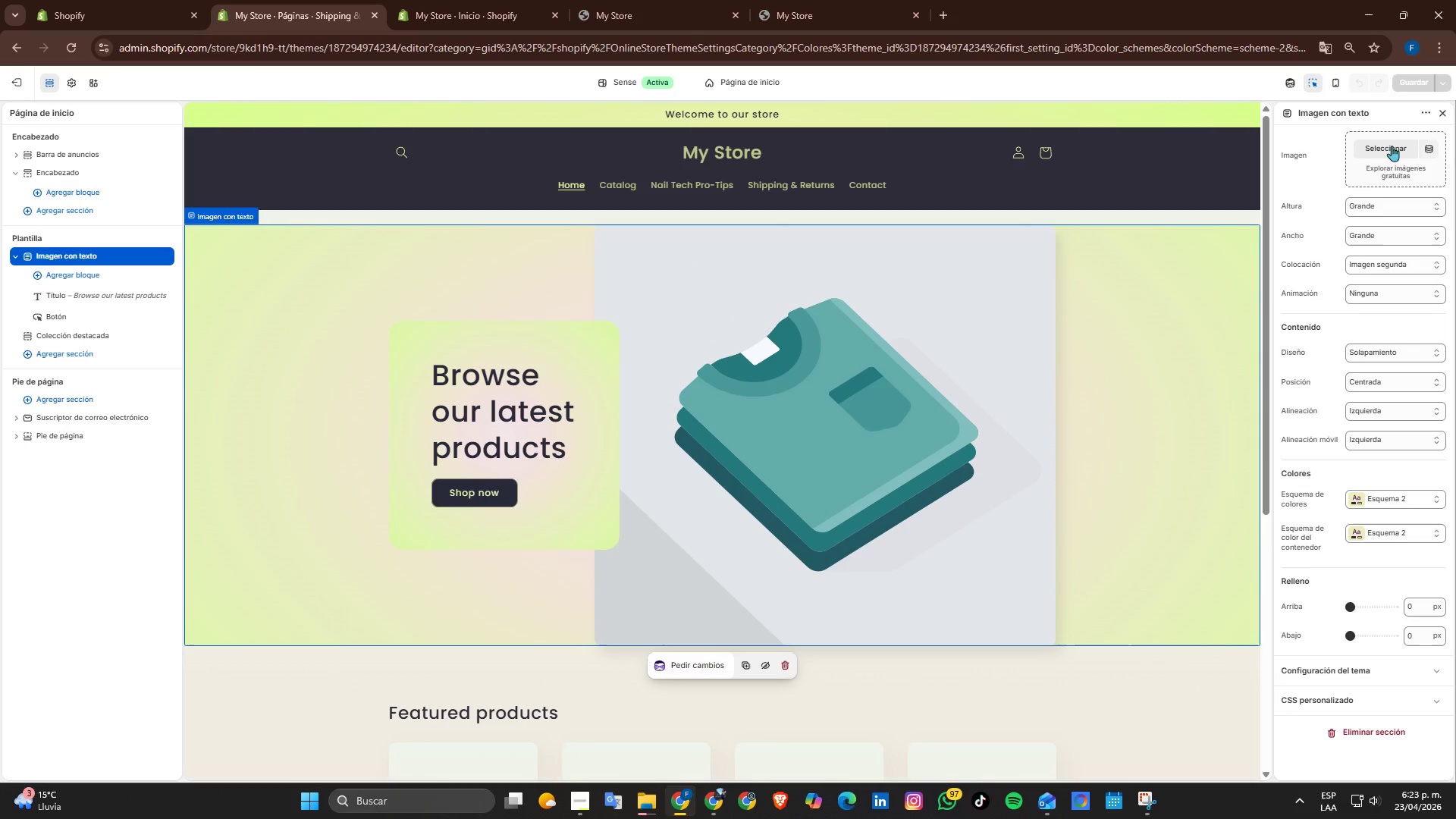 
left_click([1392, 146])
 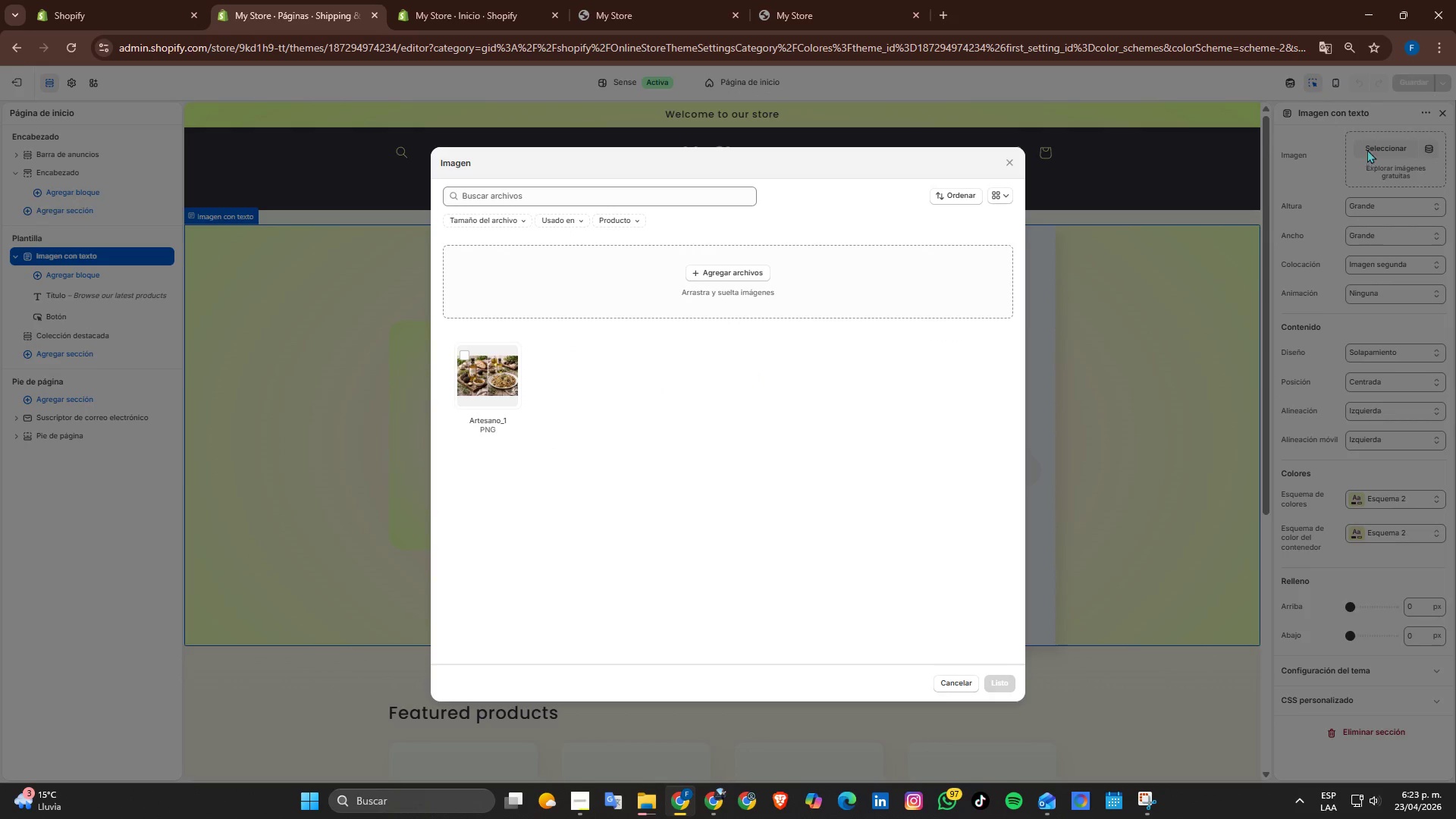 
double_click([1396, 171])
 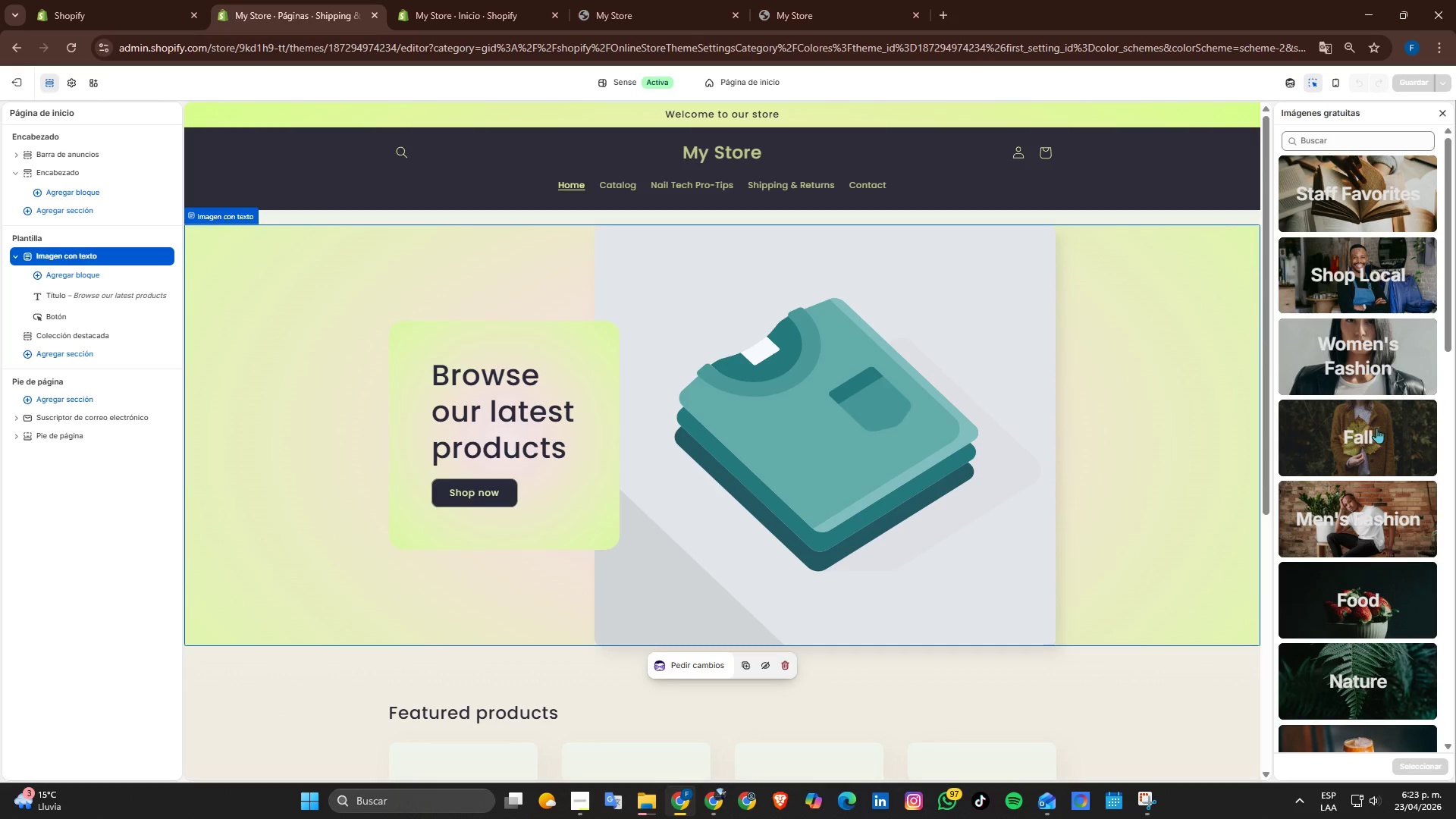 
scroll: coordinate [1376, 428], scroll_direction: down, amount: 7.0
 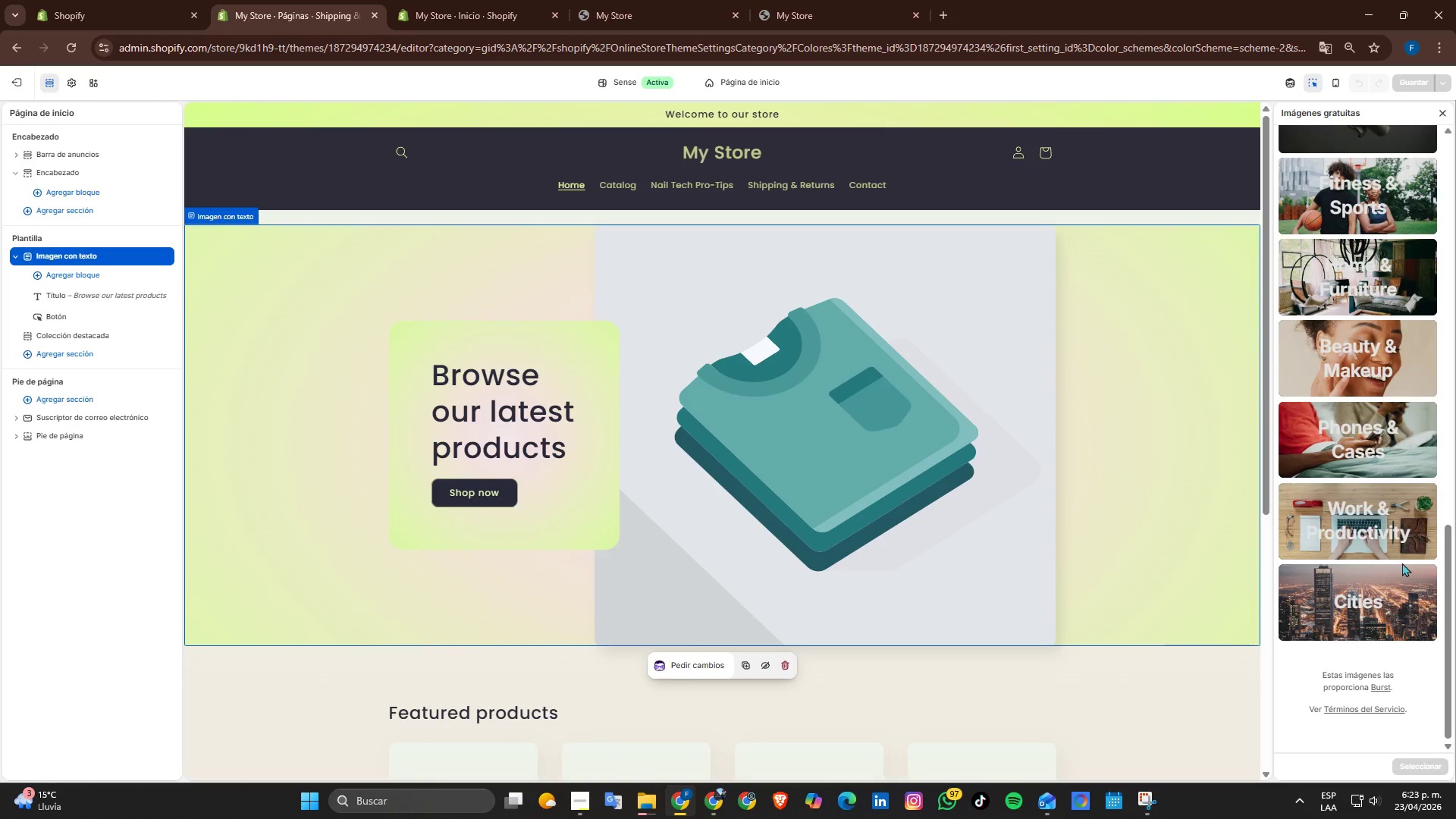 
scroll: coordinate [1402, 563], scroll_direction: up, amount: 4.0
 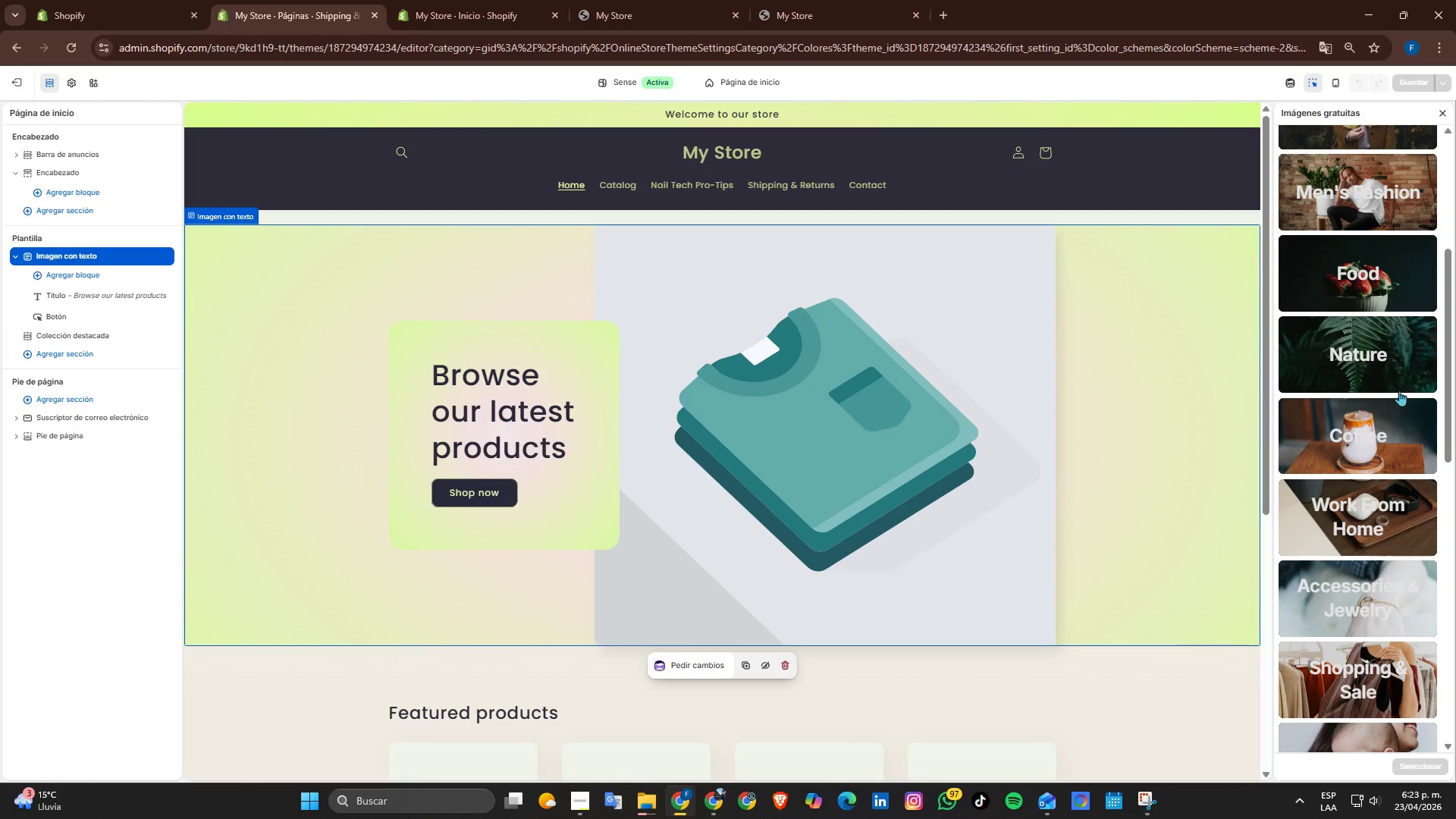 
scroll: coordinate [1395, 405], scroll_direction: down, amount: 2.0
 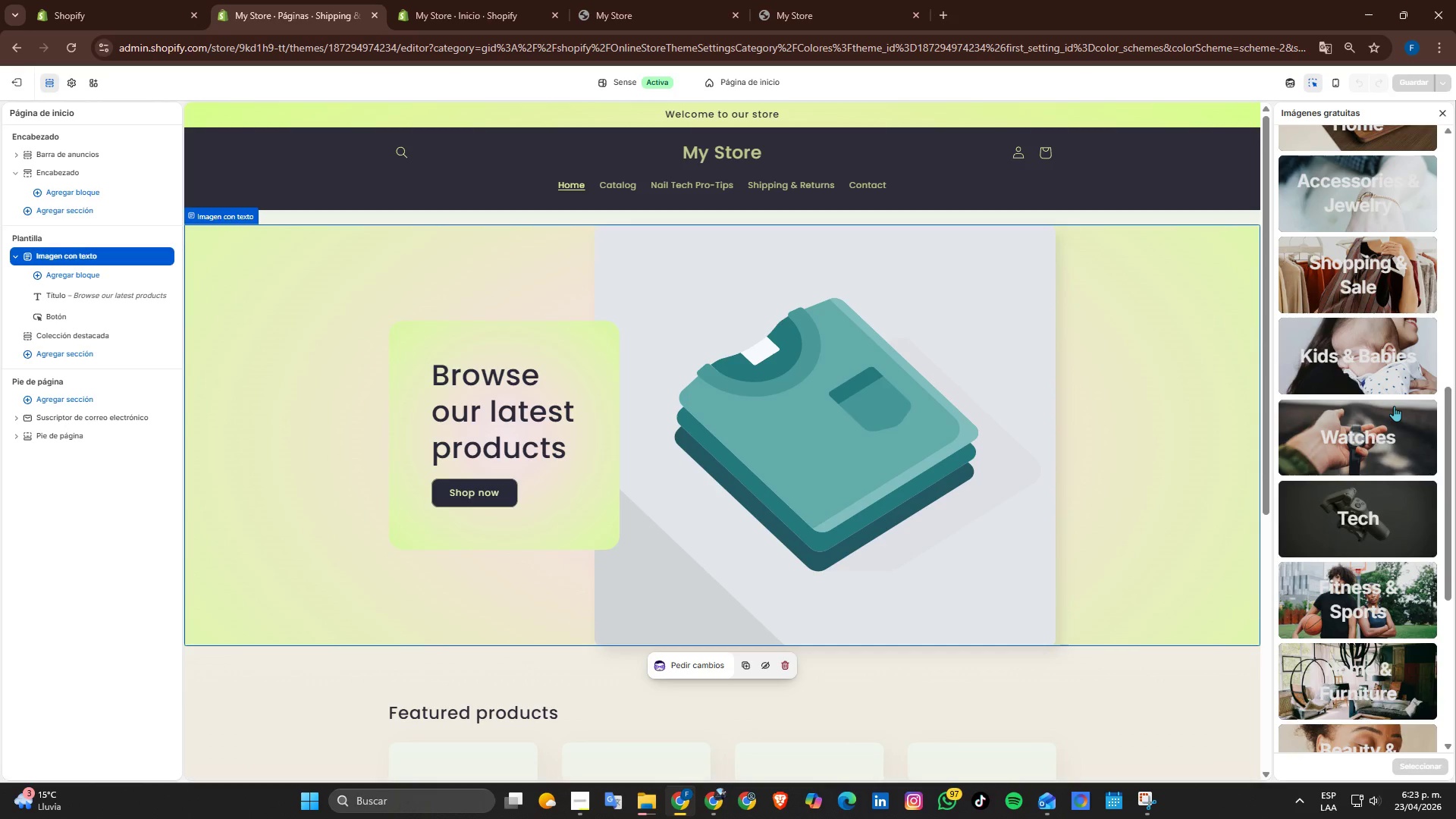 
scroll: coordinate [1394, 406], scroll_direction: up, amount: 3.0
 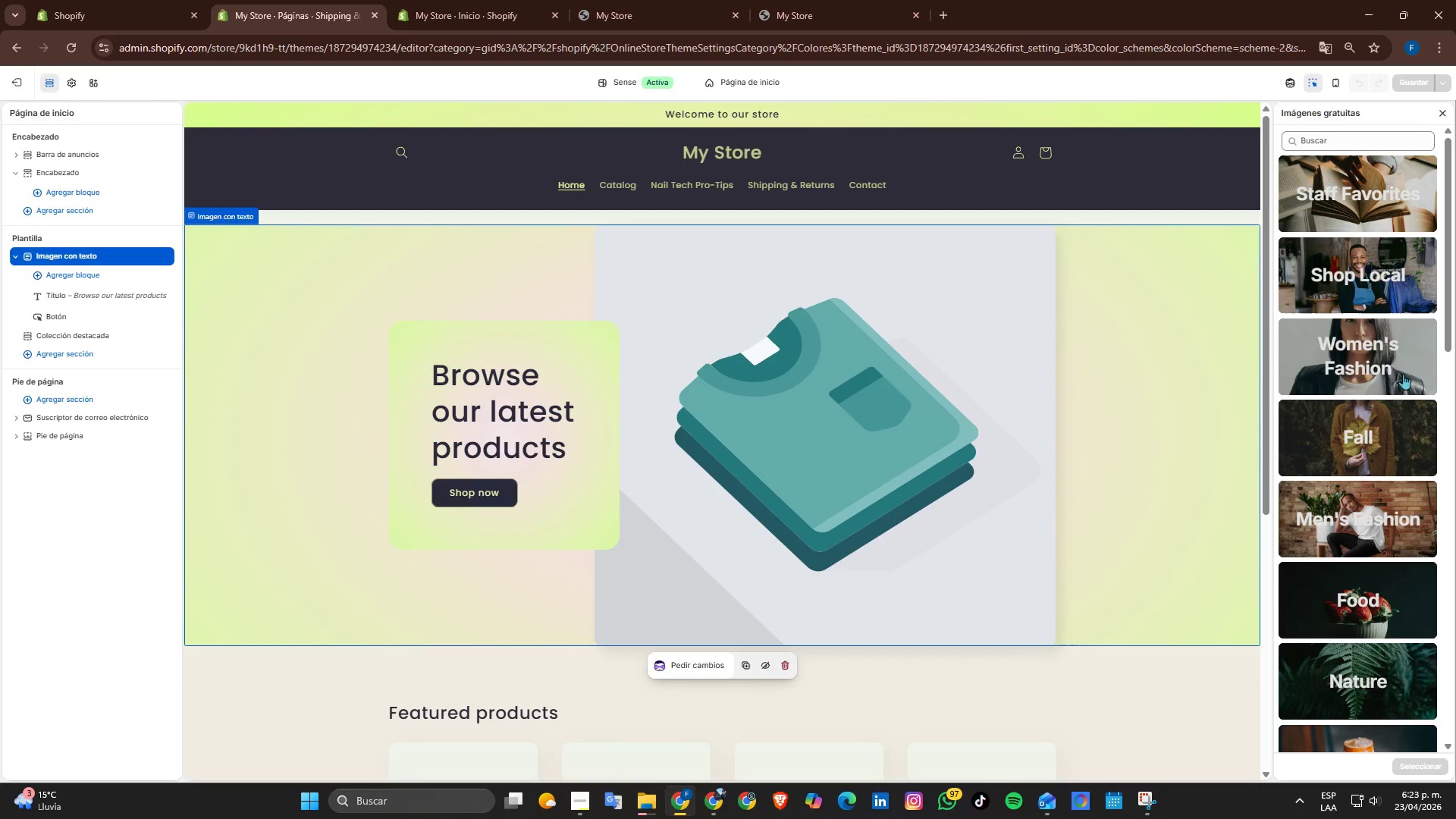 
scroll: coordinate [1402, 372], scroll_direction: down, amount: 6.0
 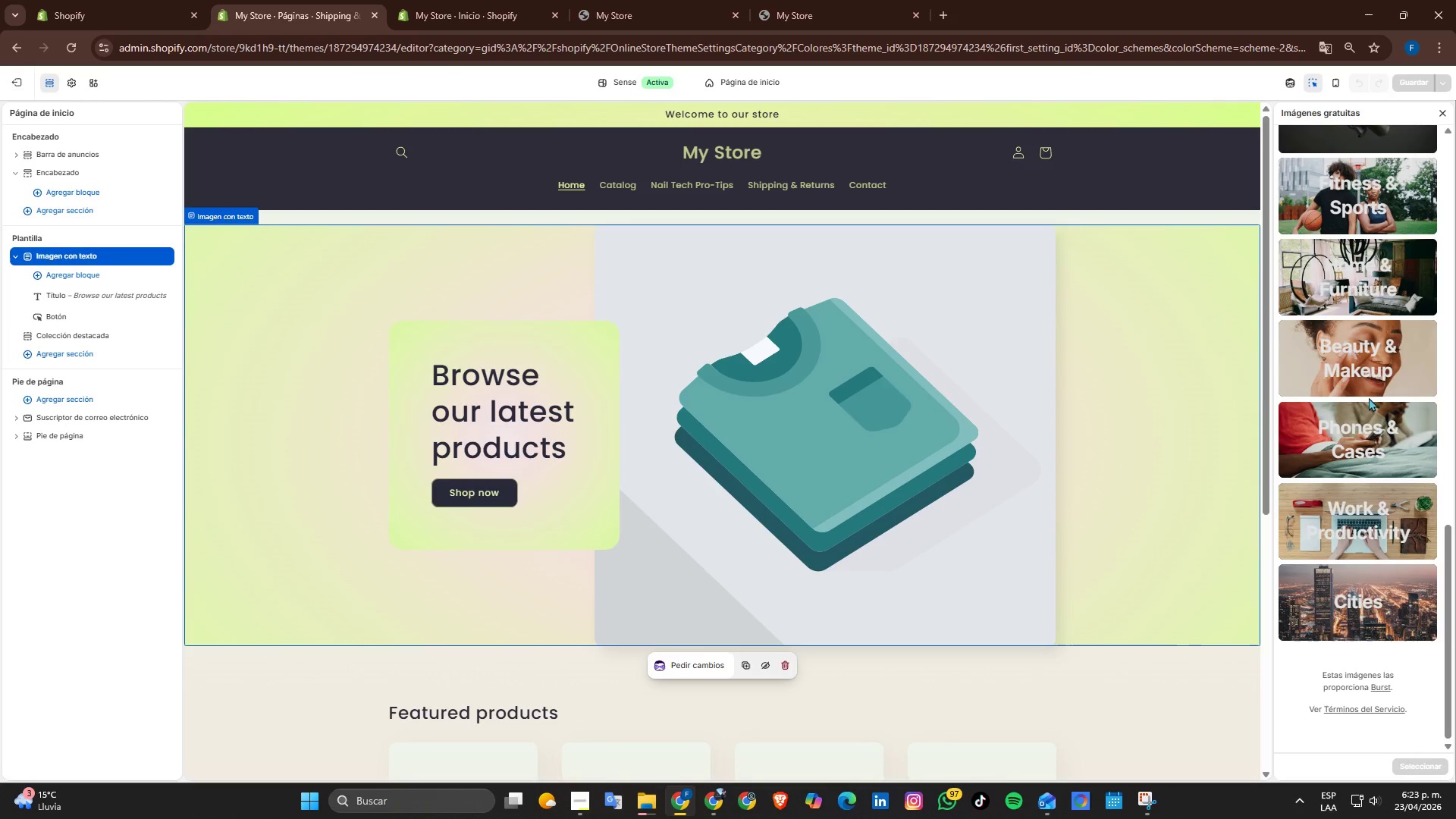 
left_click([1375, 379])
 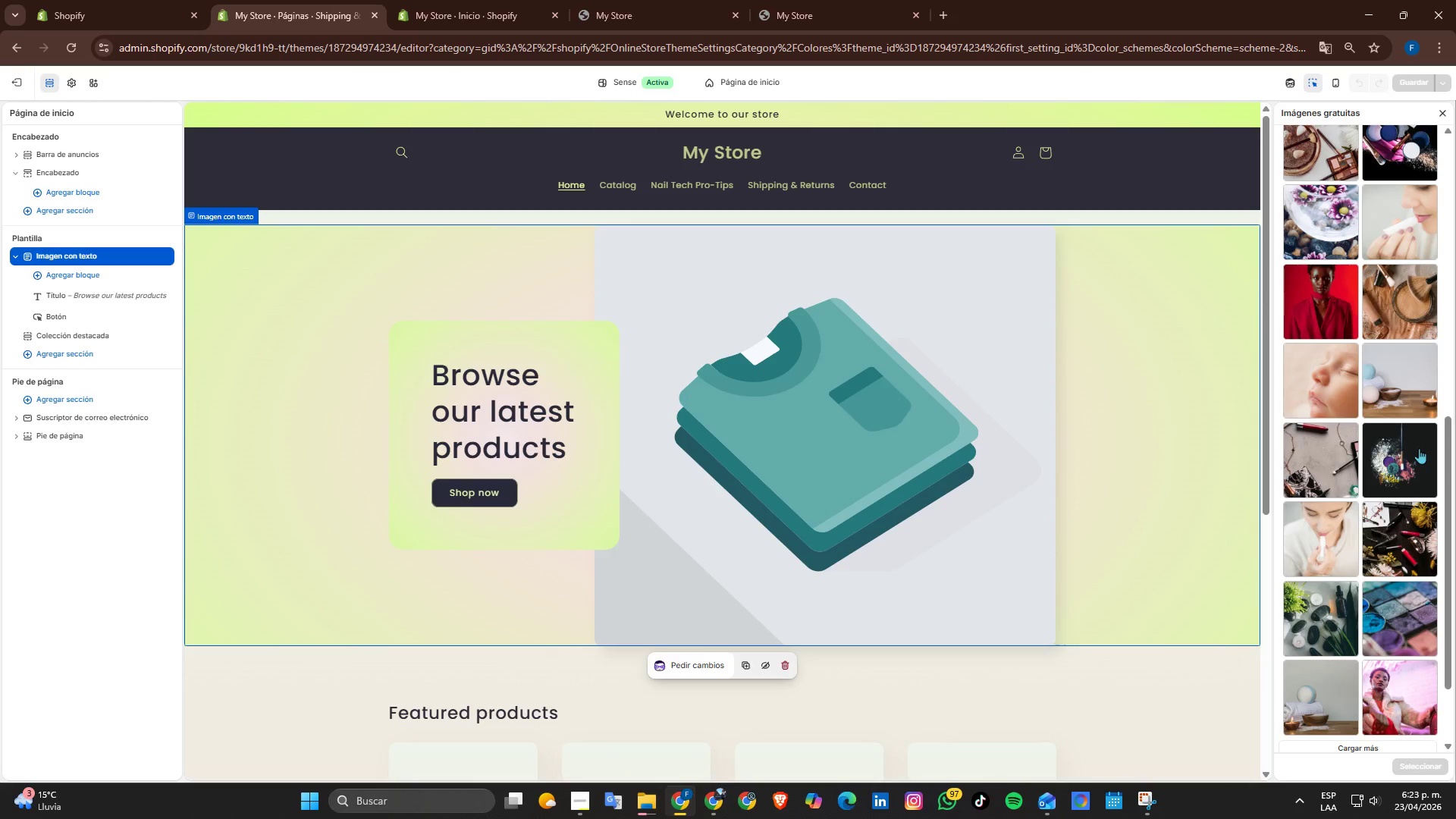 
scroll: coordinate [1419, 448], scroll_direction: down, amount: 1.0
 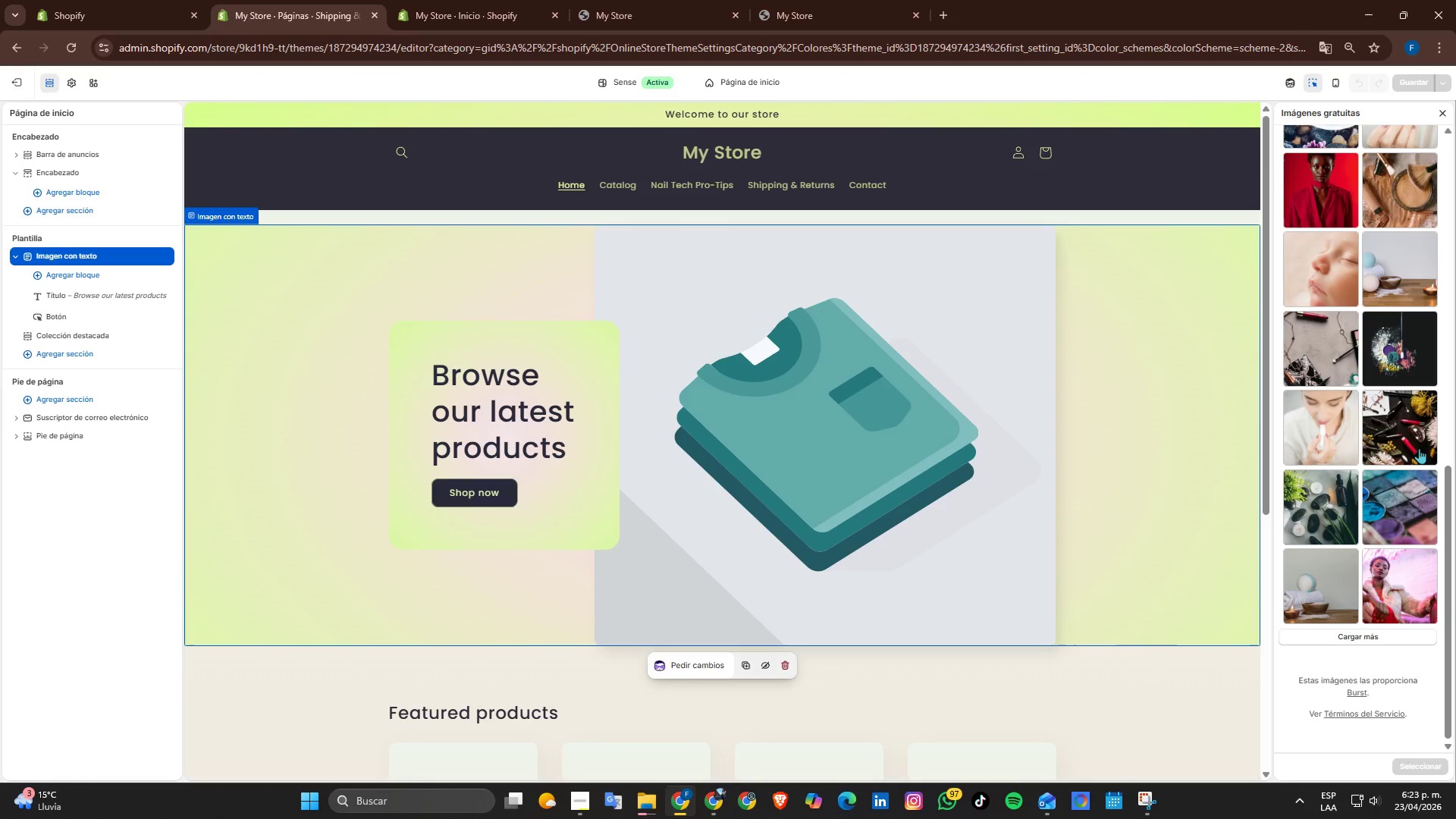 
scroll: coordinate [1419, 448], scroll_direction: none, amount: 0.0
 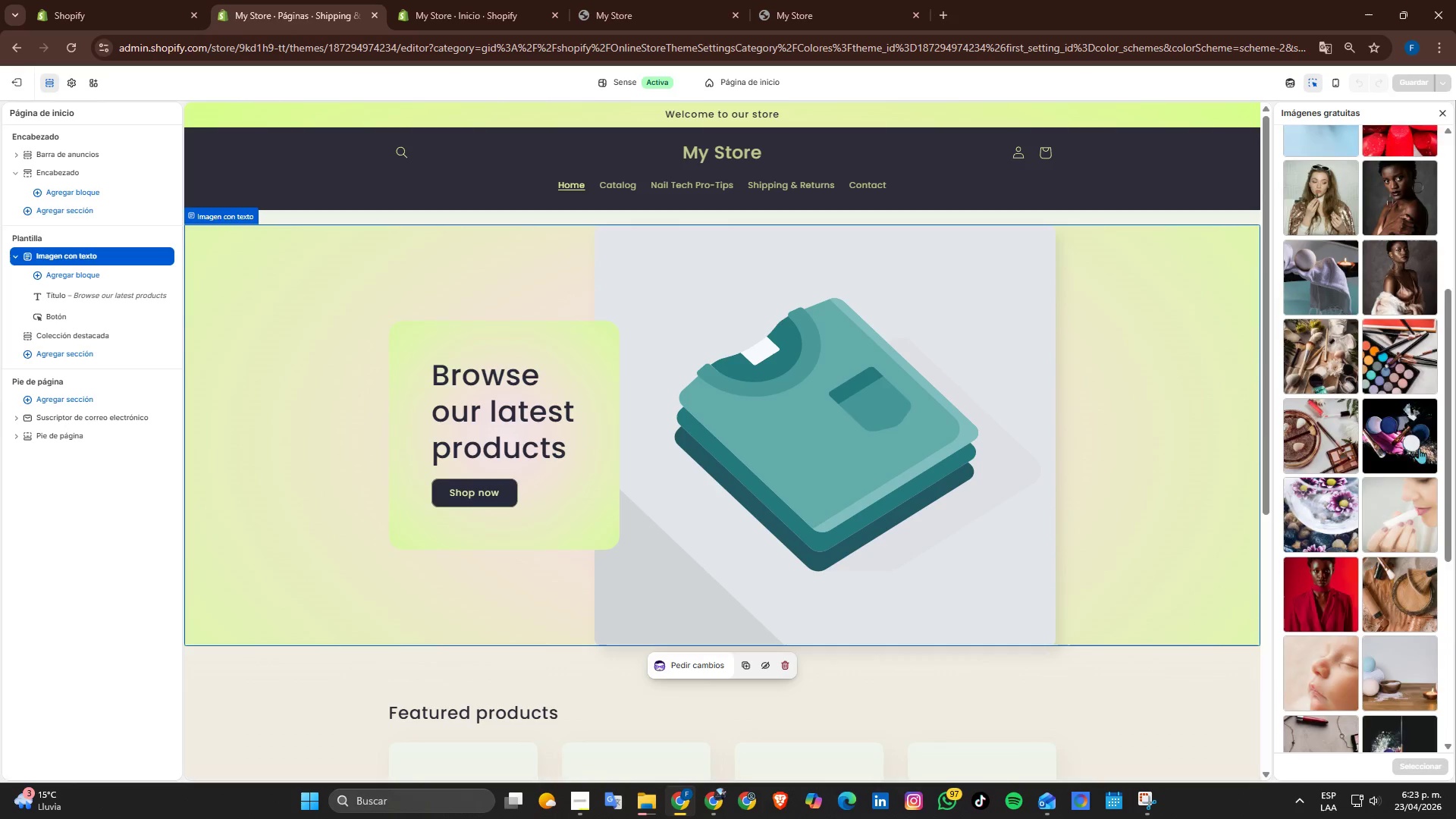 
scroll: coordinate [1419, 448], scroll_direction: up, amount: 3.0
 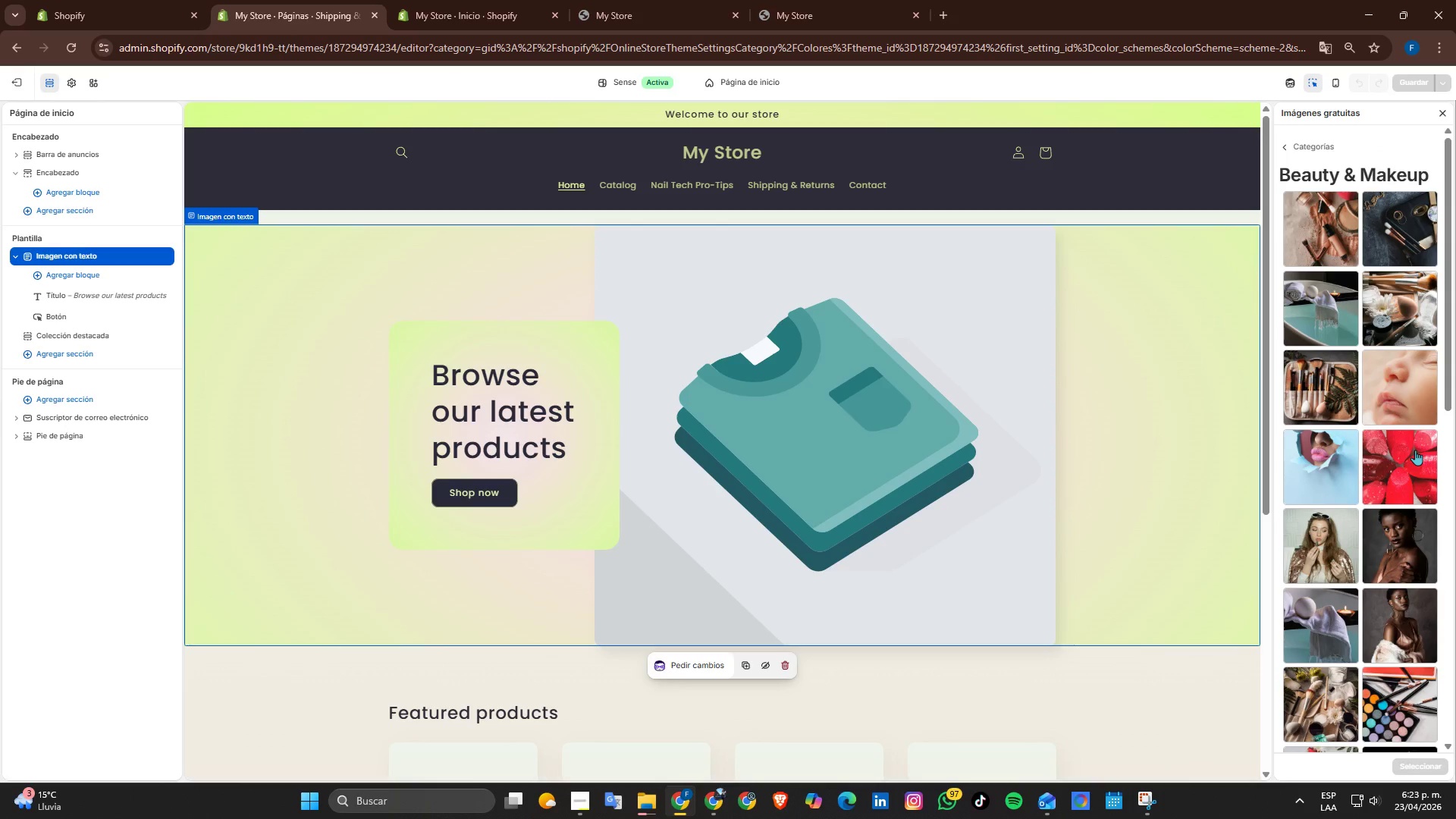 
scroll: coordinate [1411, 452], scroll_direction: down, amount: 5.0
 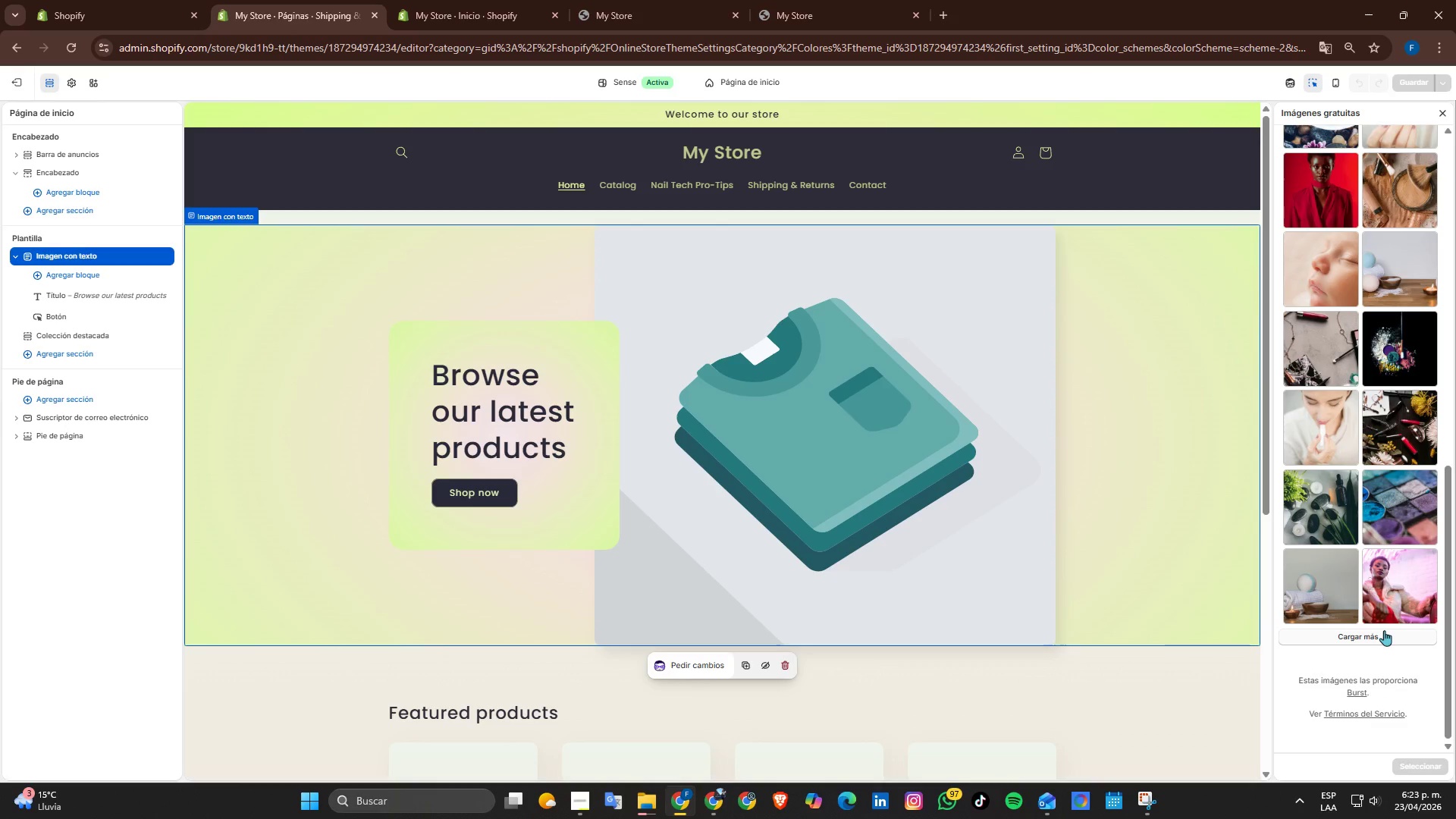 
left_click([1384, 630])
 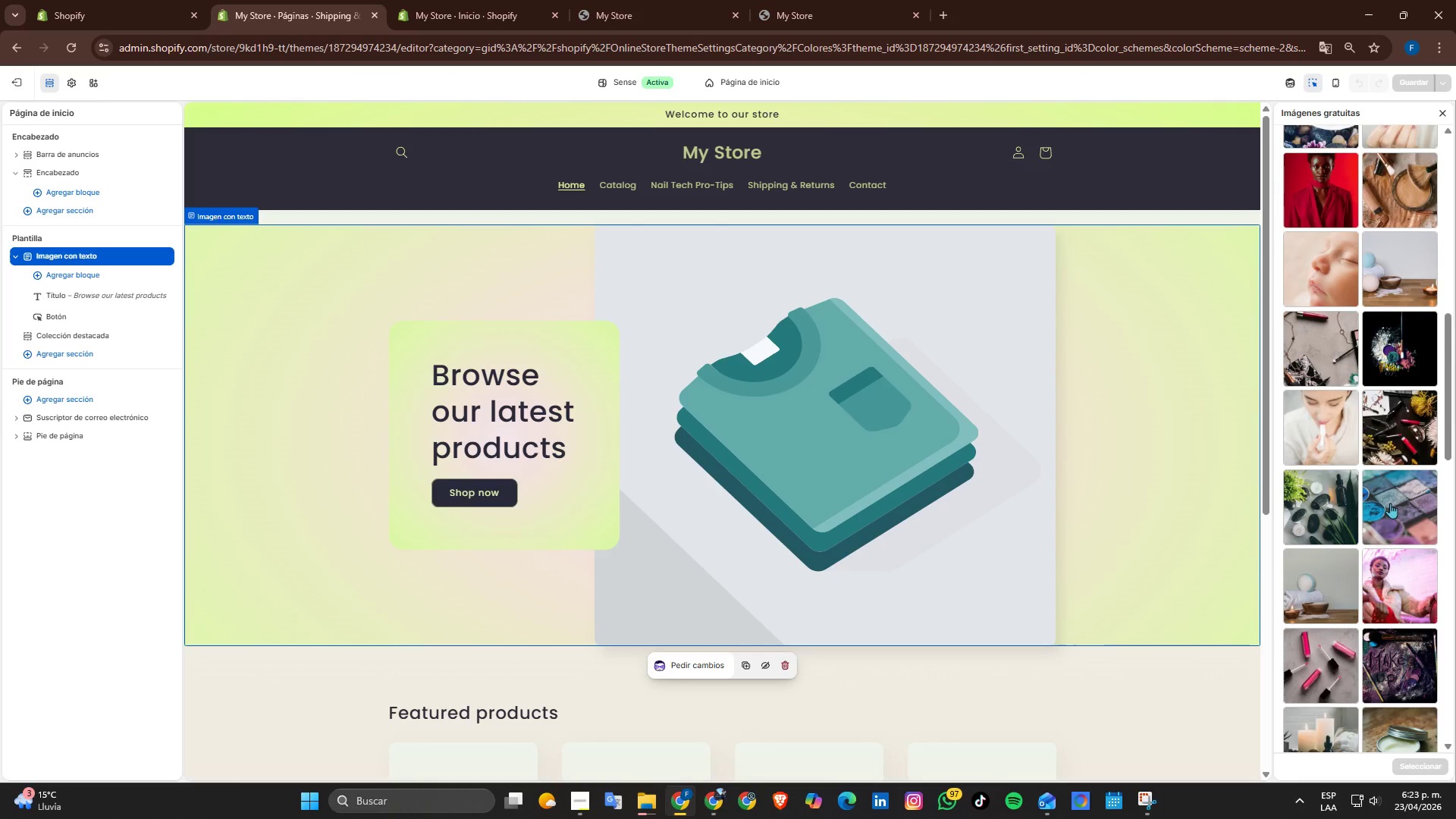 
scroll: coordinate [1398, 516], scroll_direction: down, amount: 4.0
 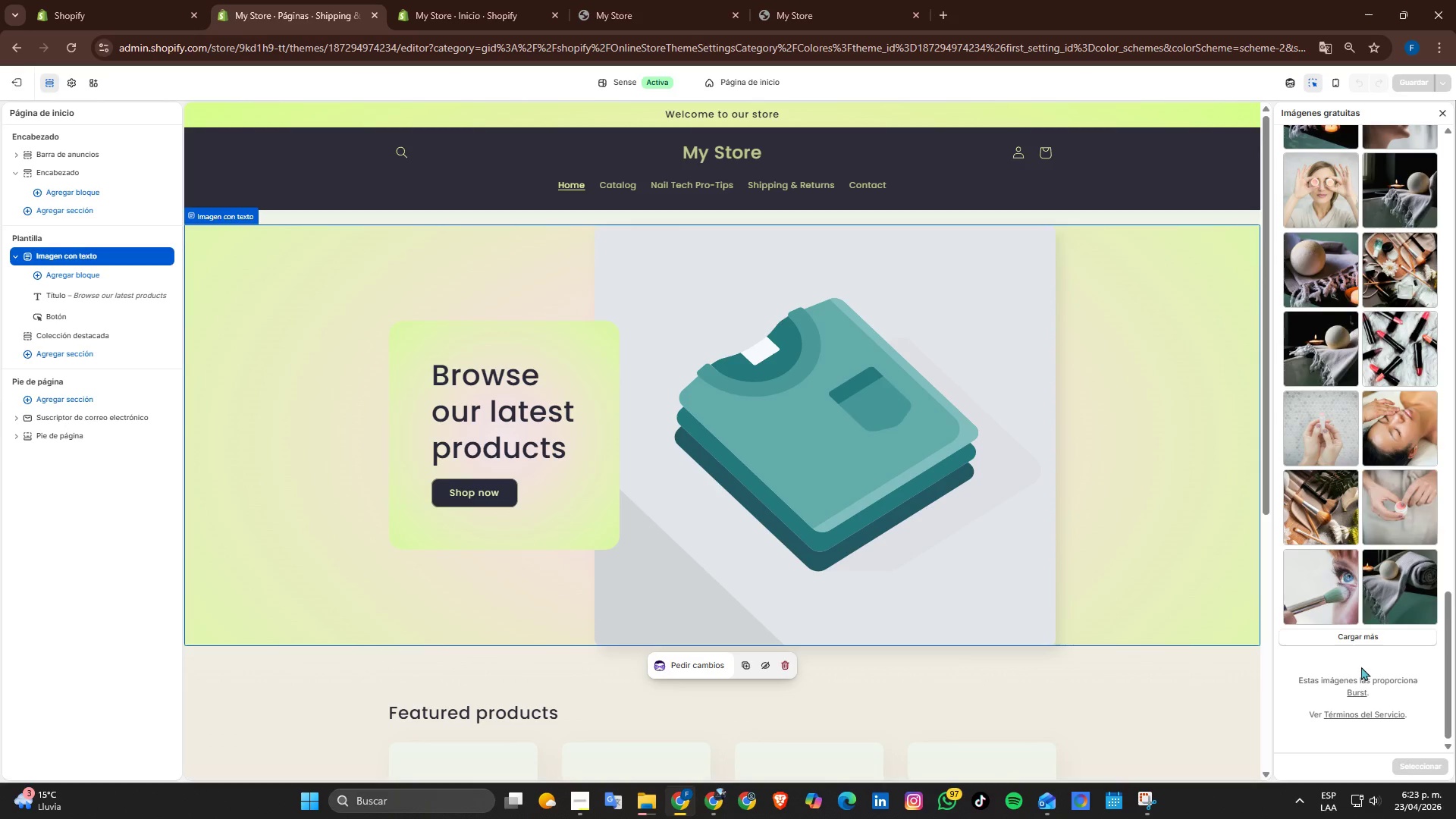 
left_click([1357, 639])
 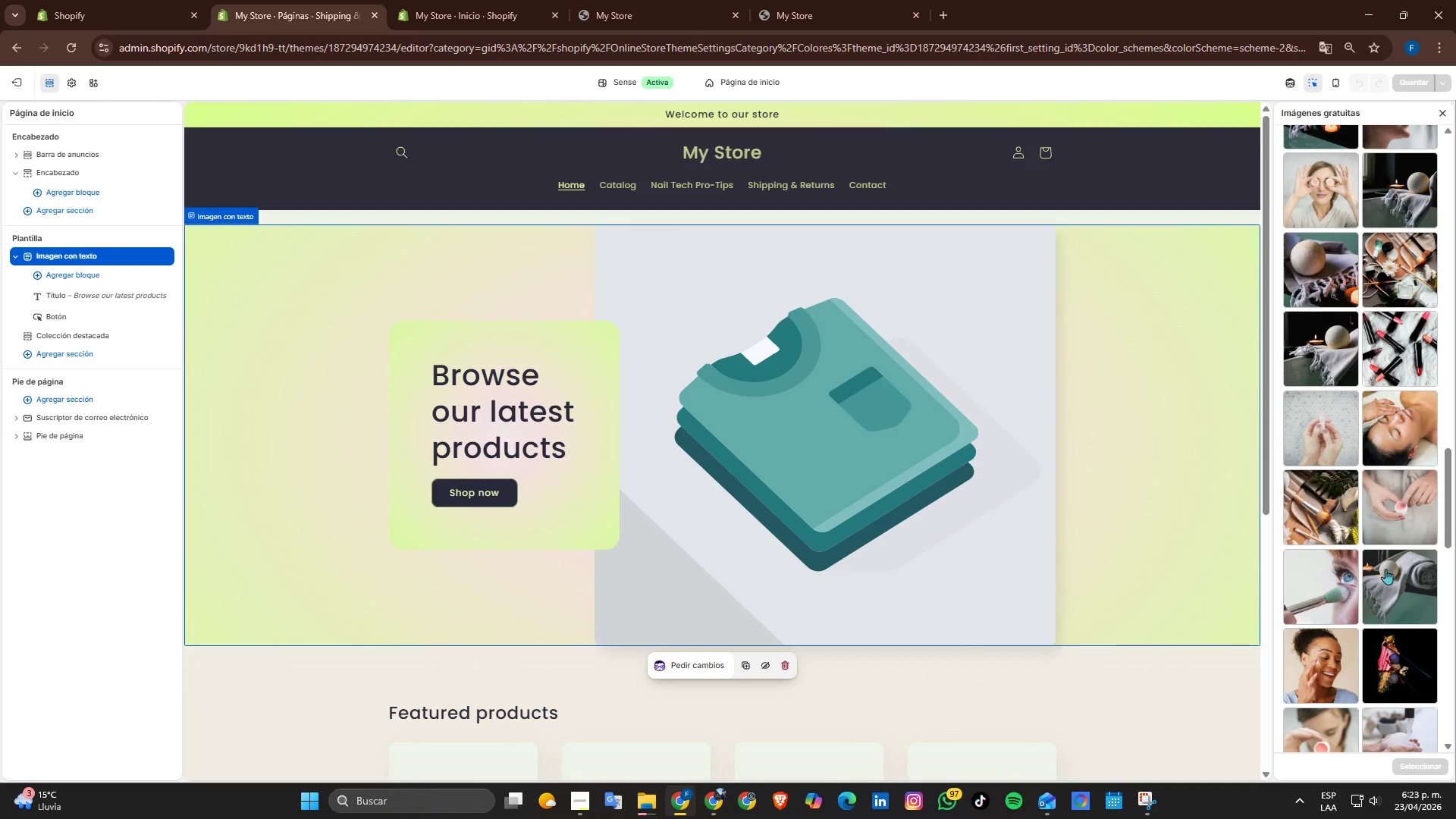 
scroll: coordinate [1417, 554], scroll_direction: down, amount: 6.0
 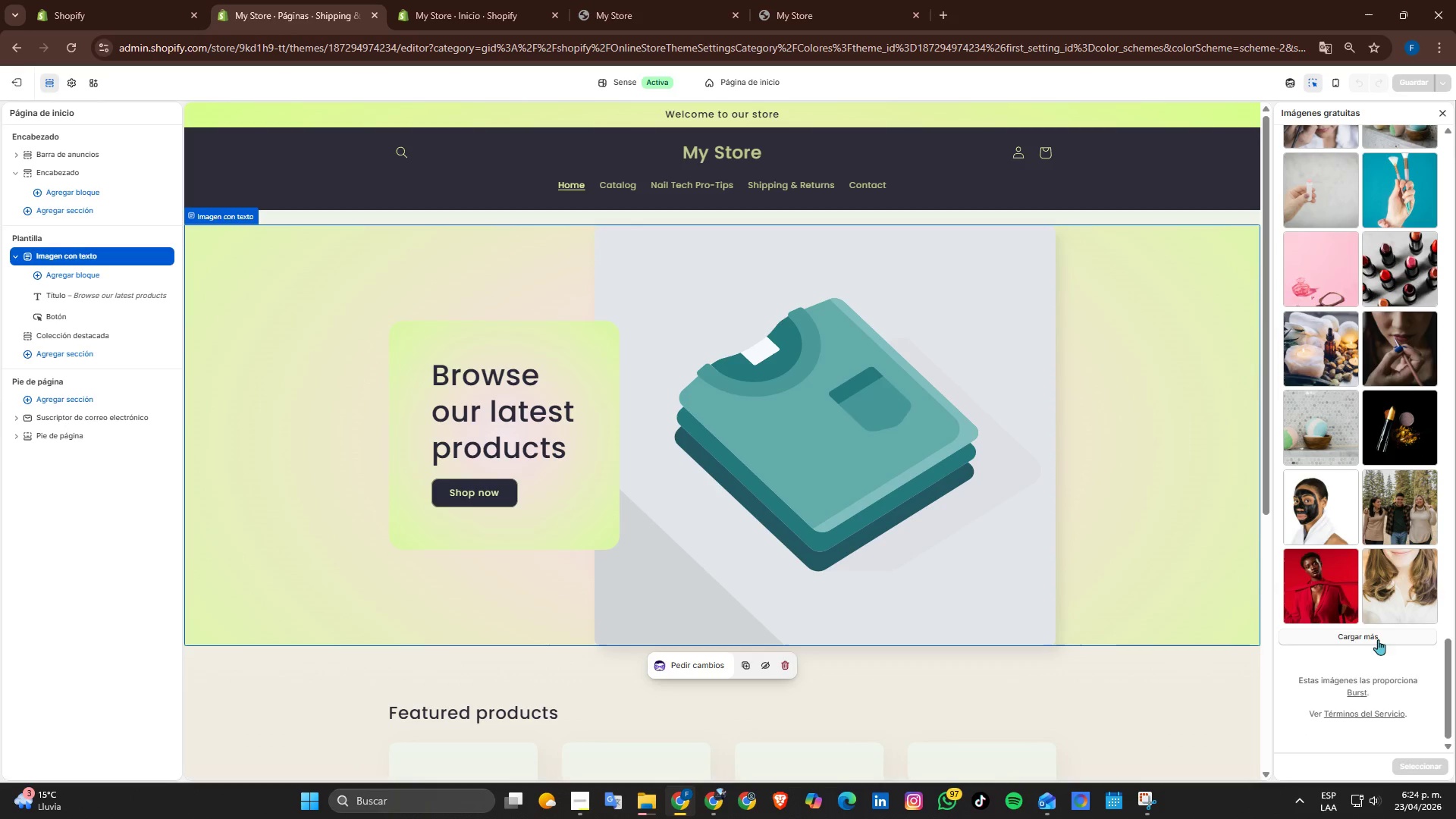 
left_click([1378, 639])
 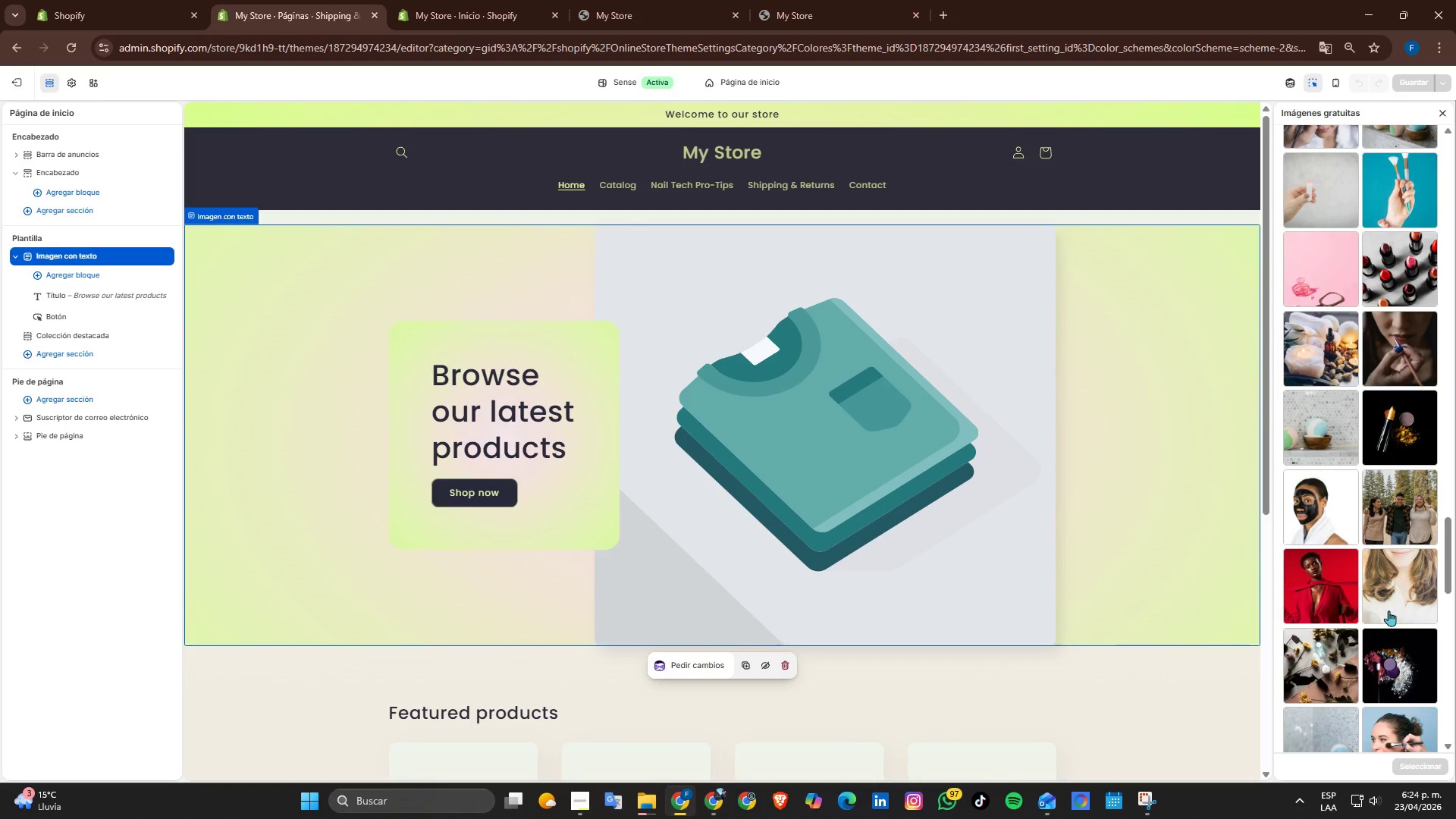 
scroll: coordinate [1427, 603], scroll_direction: down, amount: 3.0
 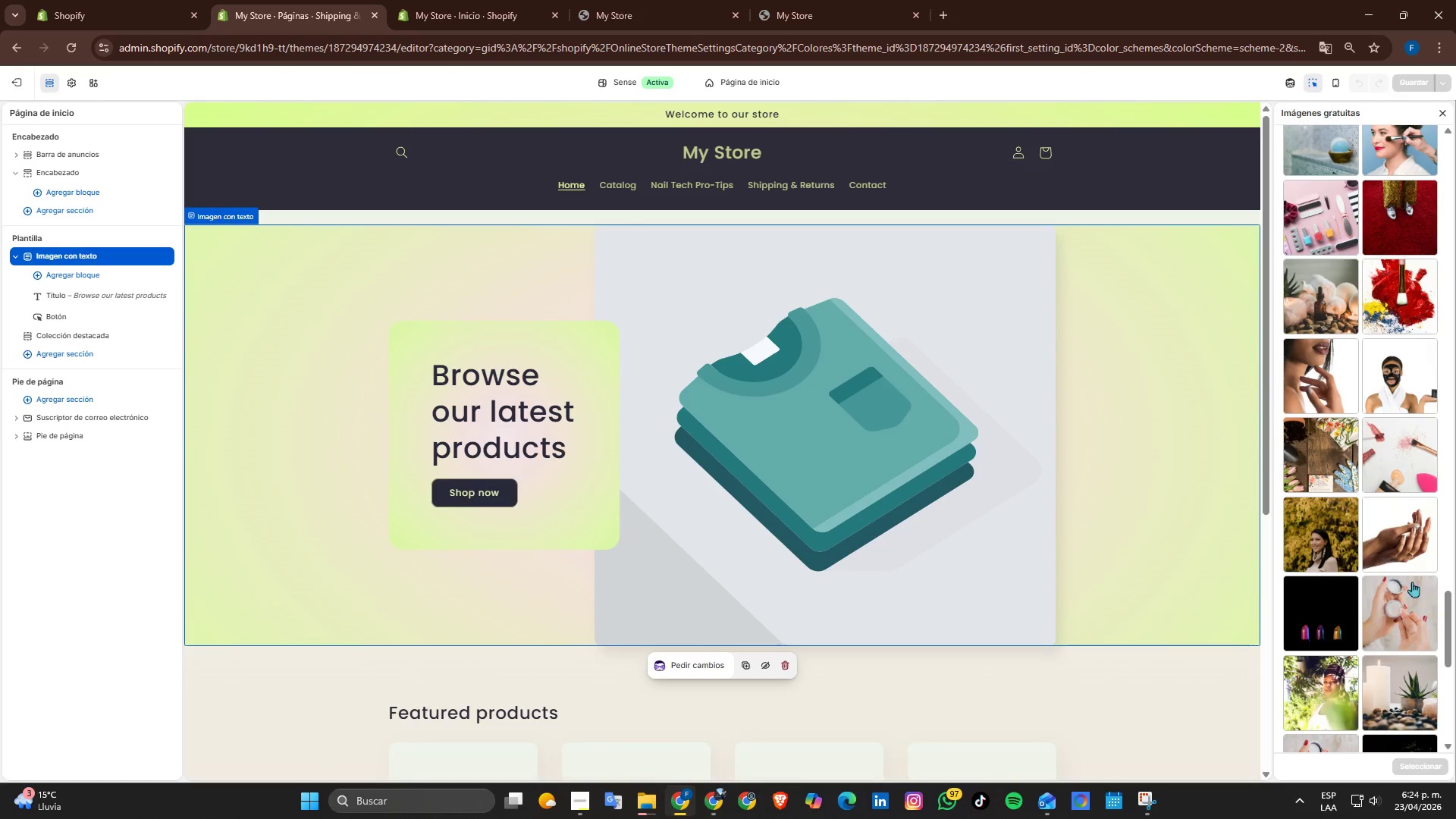 
left_click([1396, 544])
 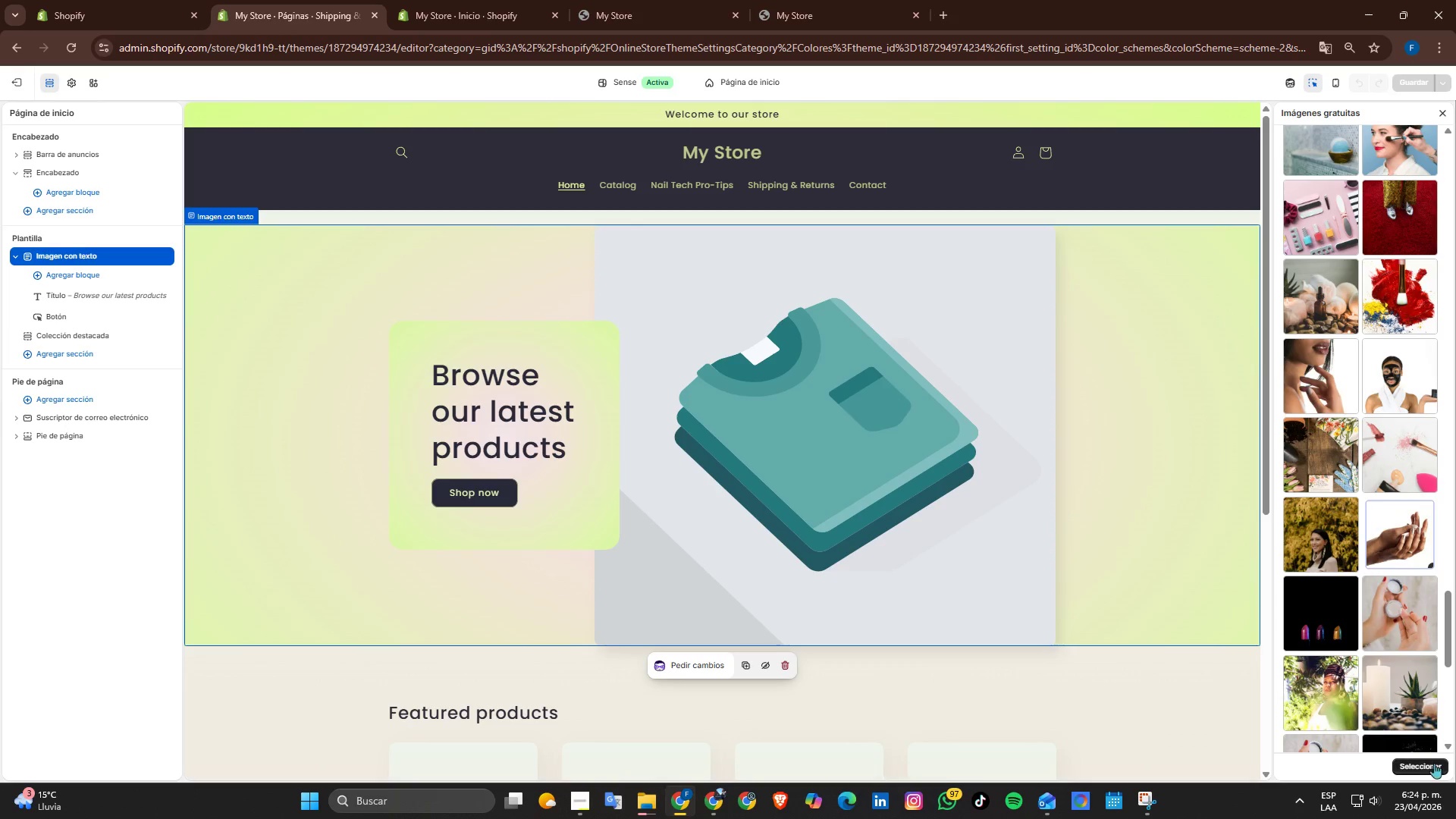 
left_click([1433, 764])
 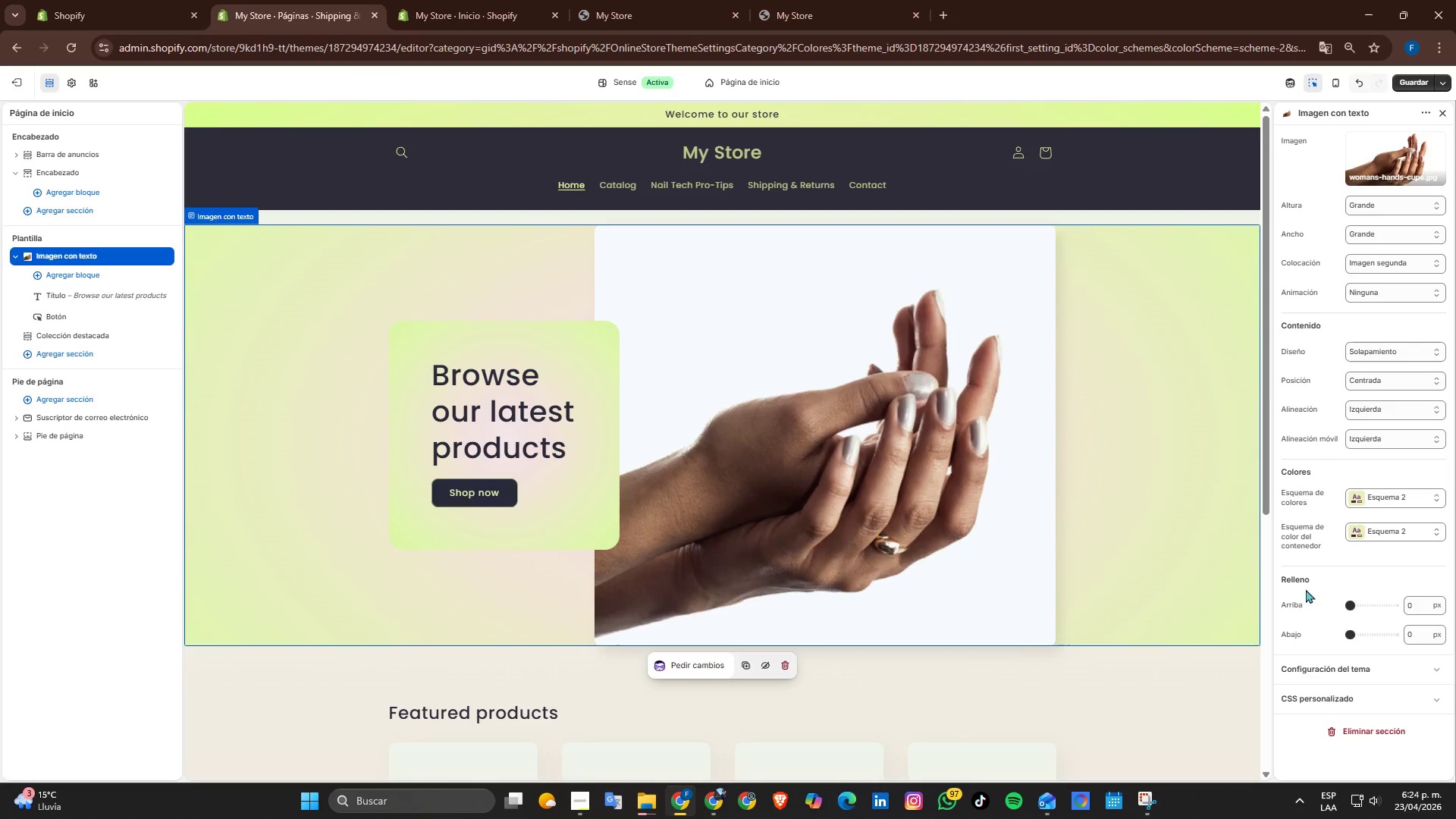 
scroll: coordinate [1031, 533], scroll_direction: none, amount: 0.0
 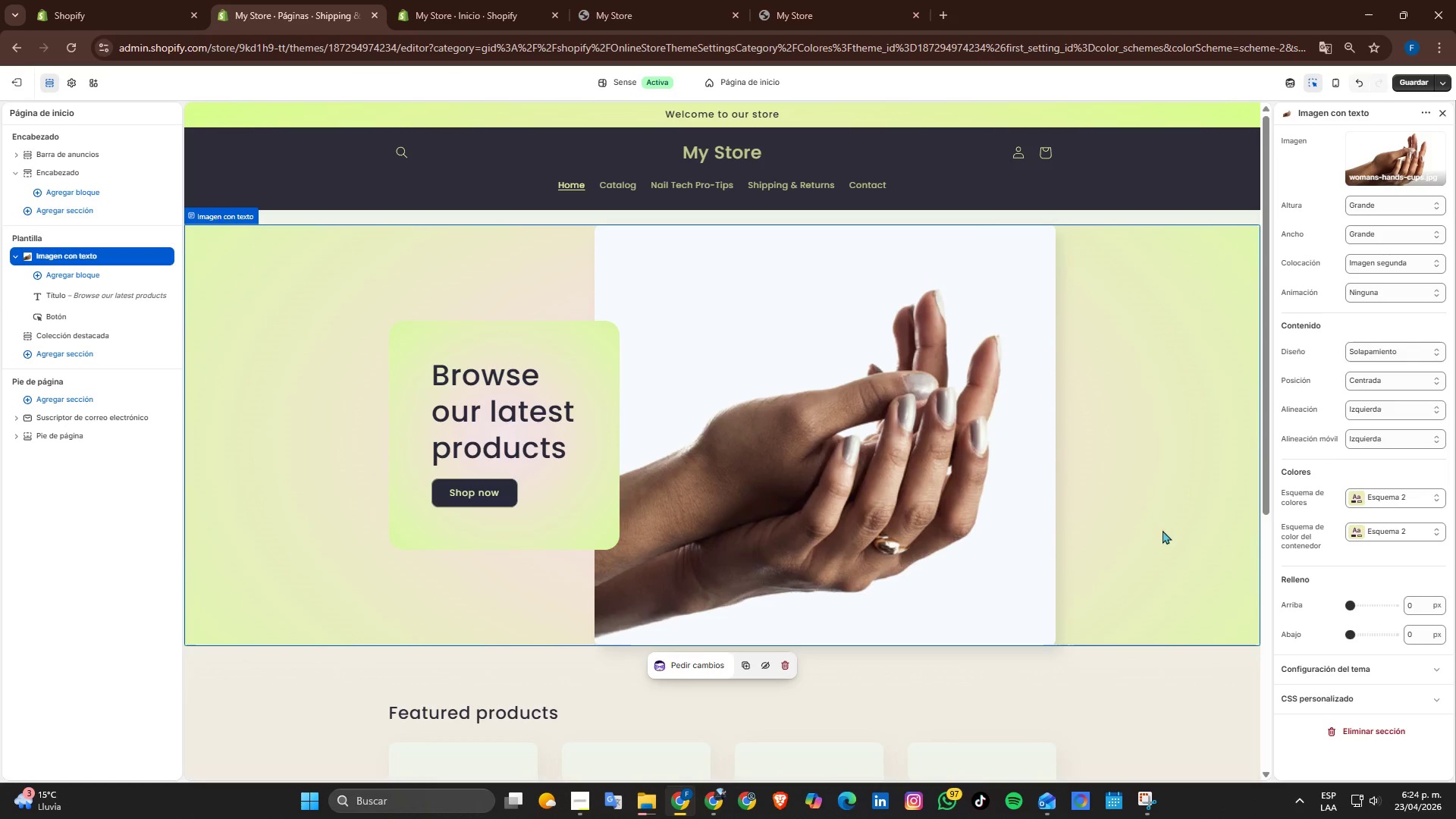 
scroll: coordinate [1207, 535], scroll_direction: down, amount: 3.0
 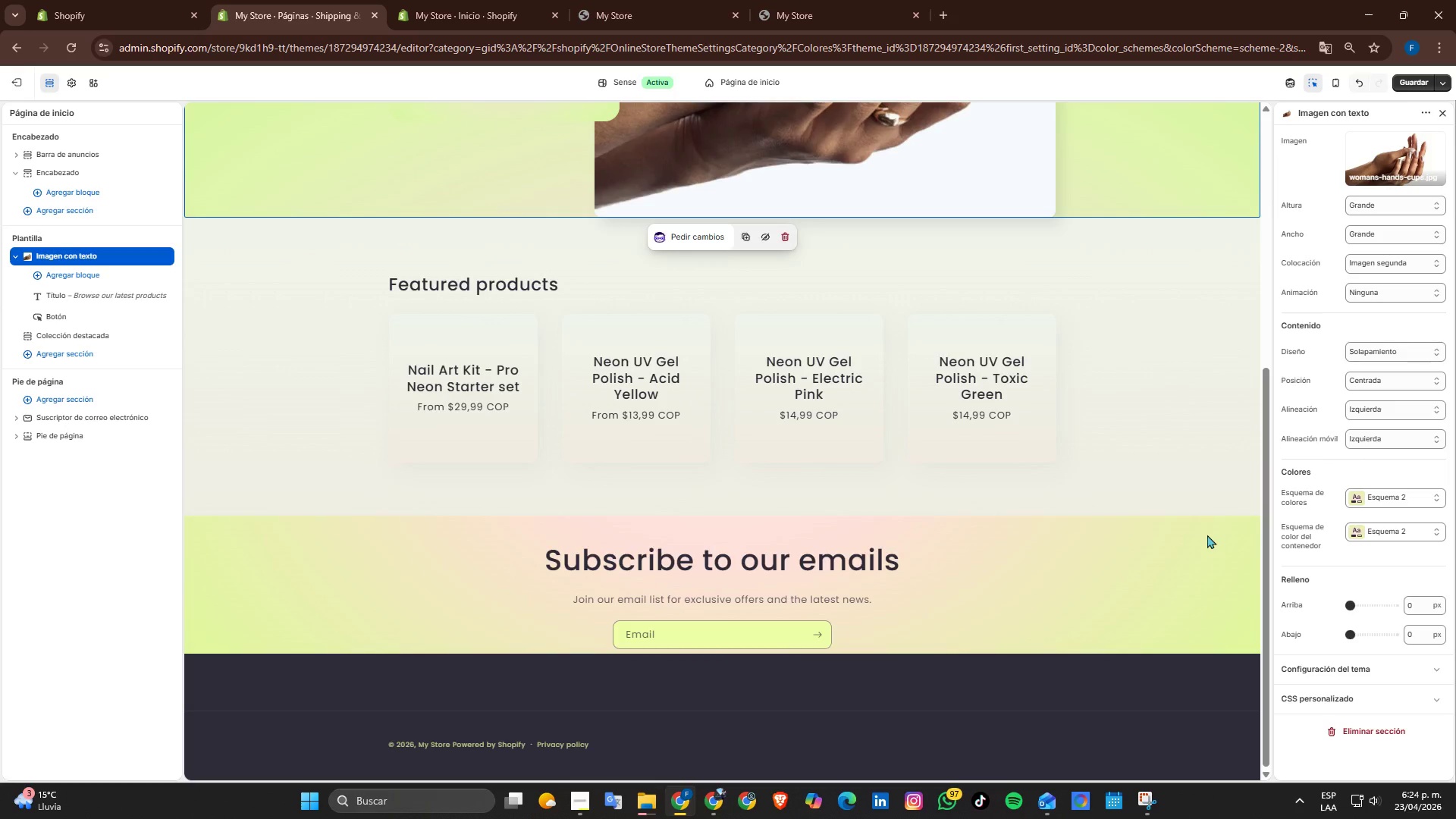 
scroll: coordinate [1207, 535], scroll_direction: up, amount: 4.0
 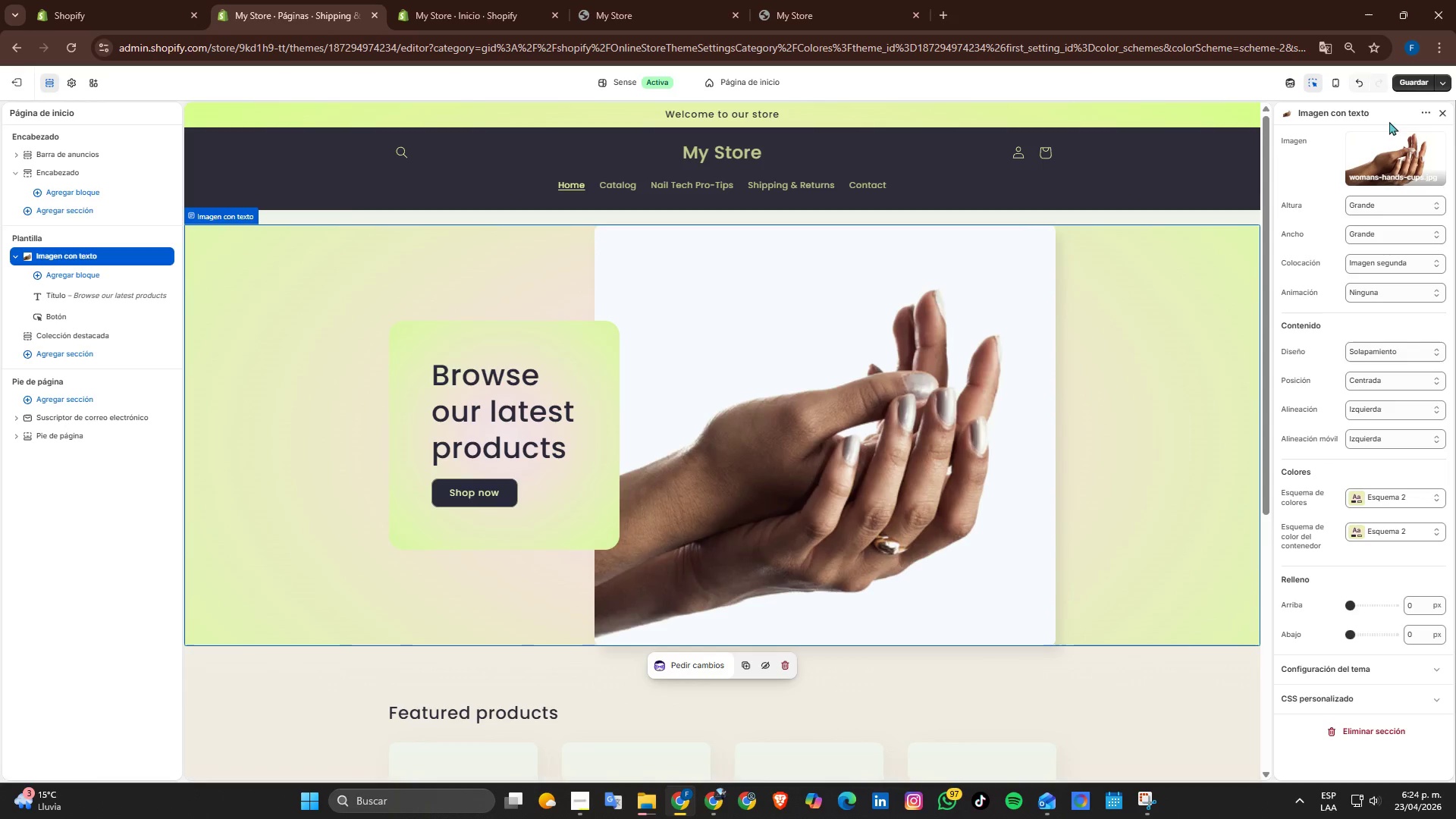 
left_click([1398, 87])
 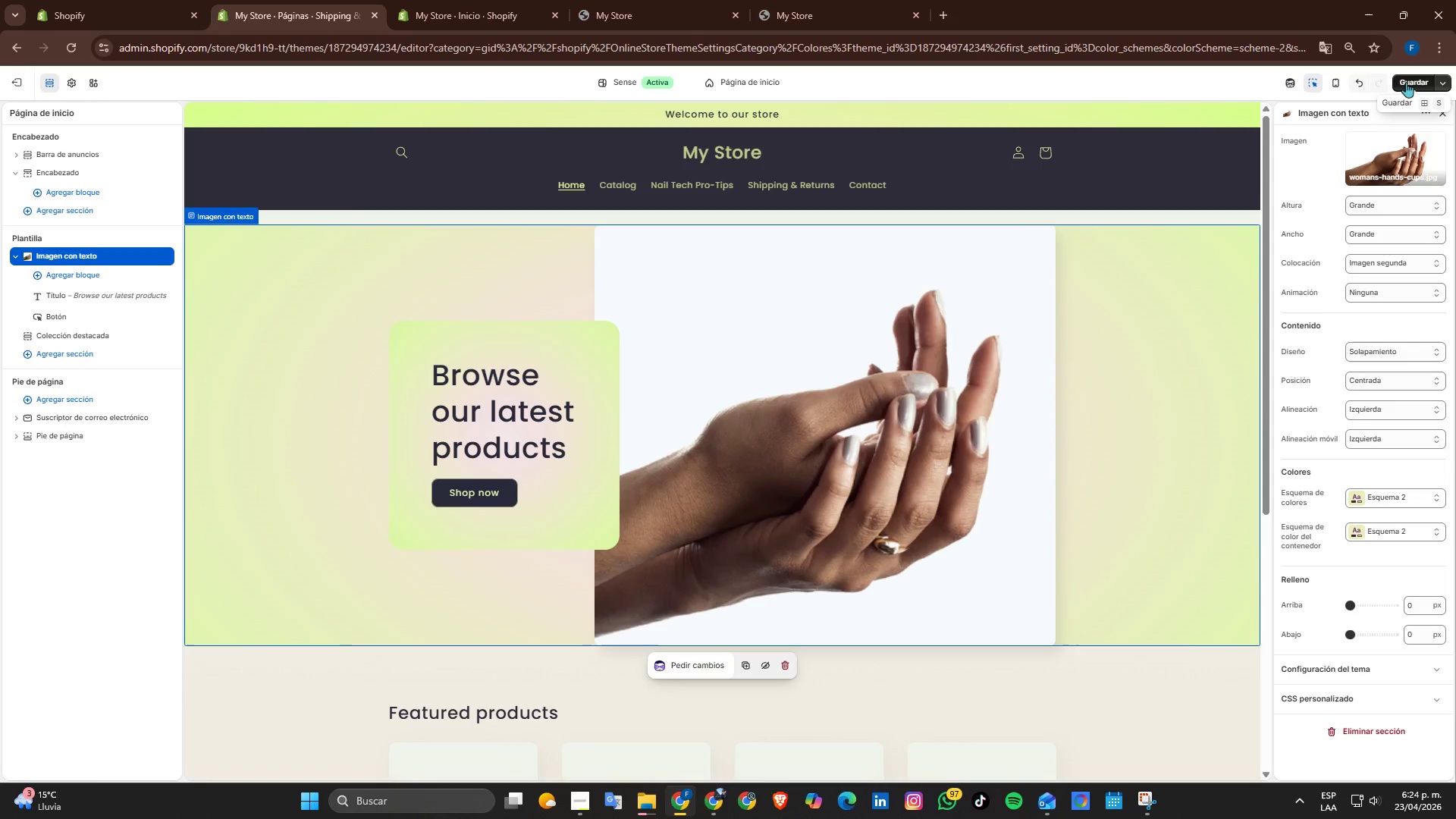 
left_click([1406, 82])
 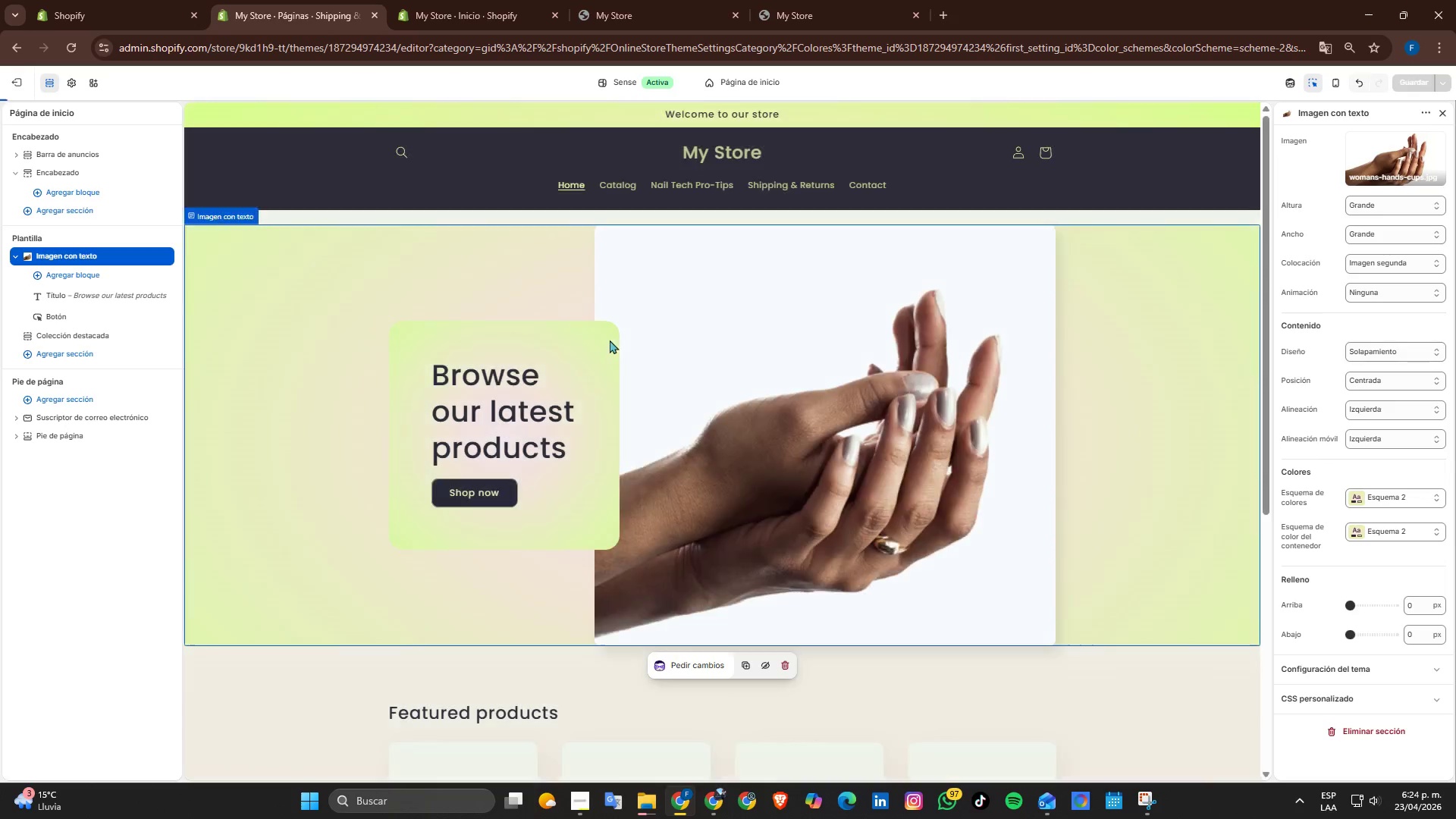 
scroll: coordinate [148, 293], scroll_direction: none, amount: 0.0
 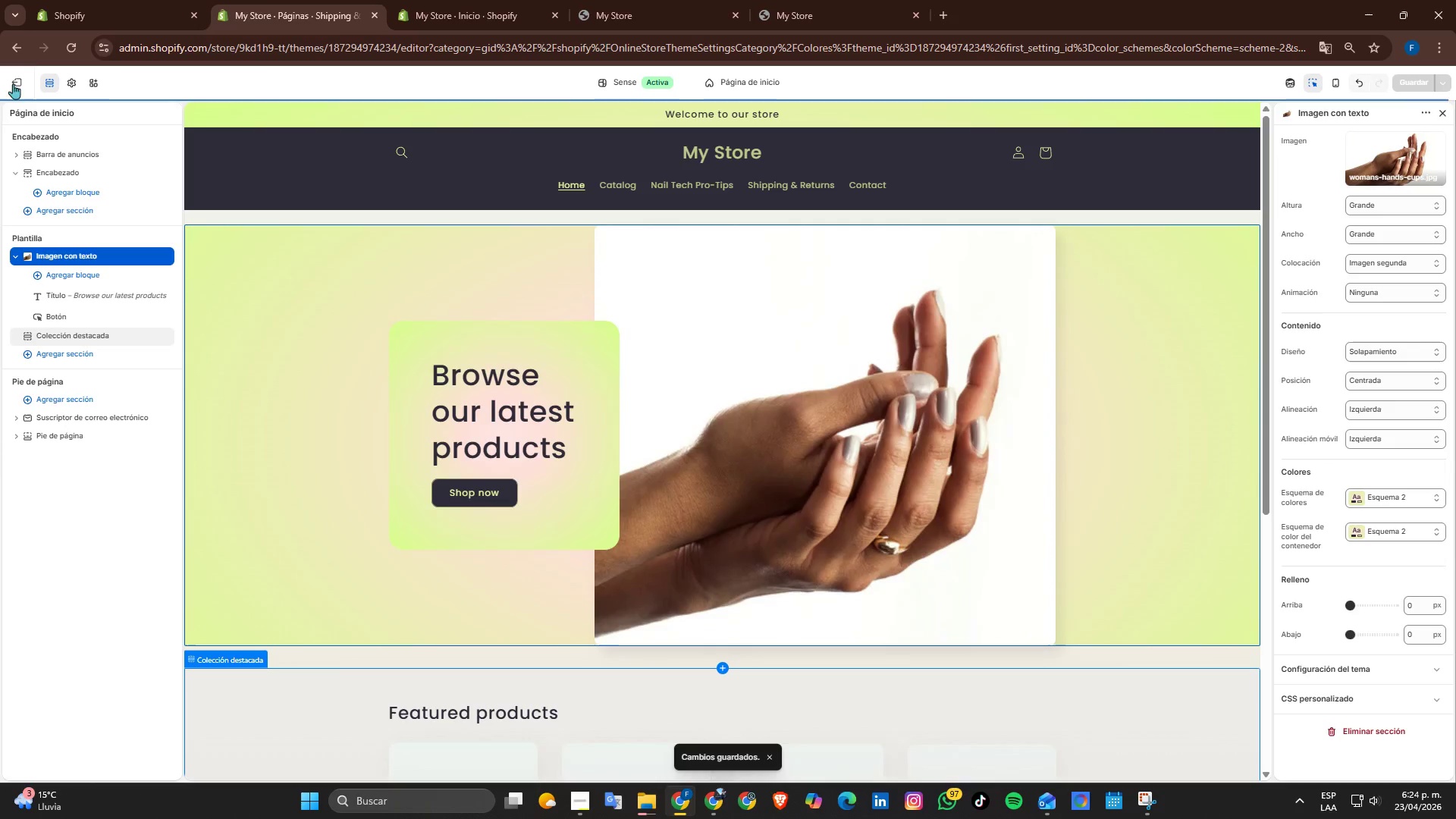 
left_click([12, 74])
 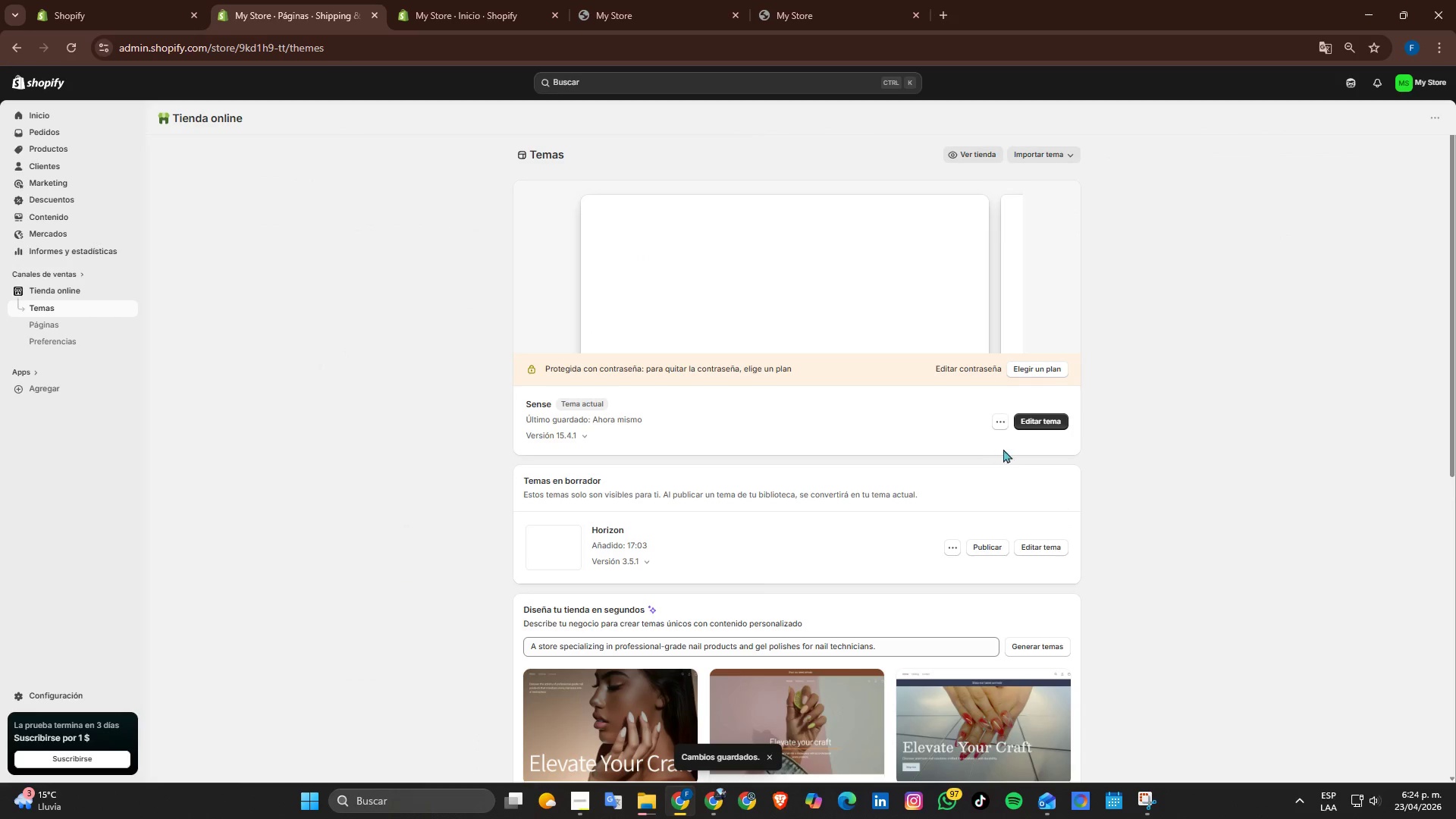 
left_click([510, 0])
 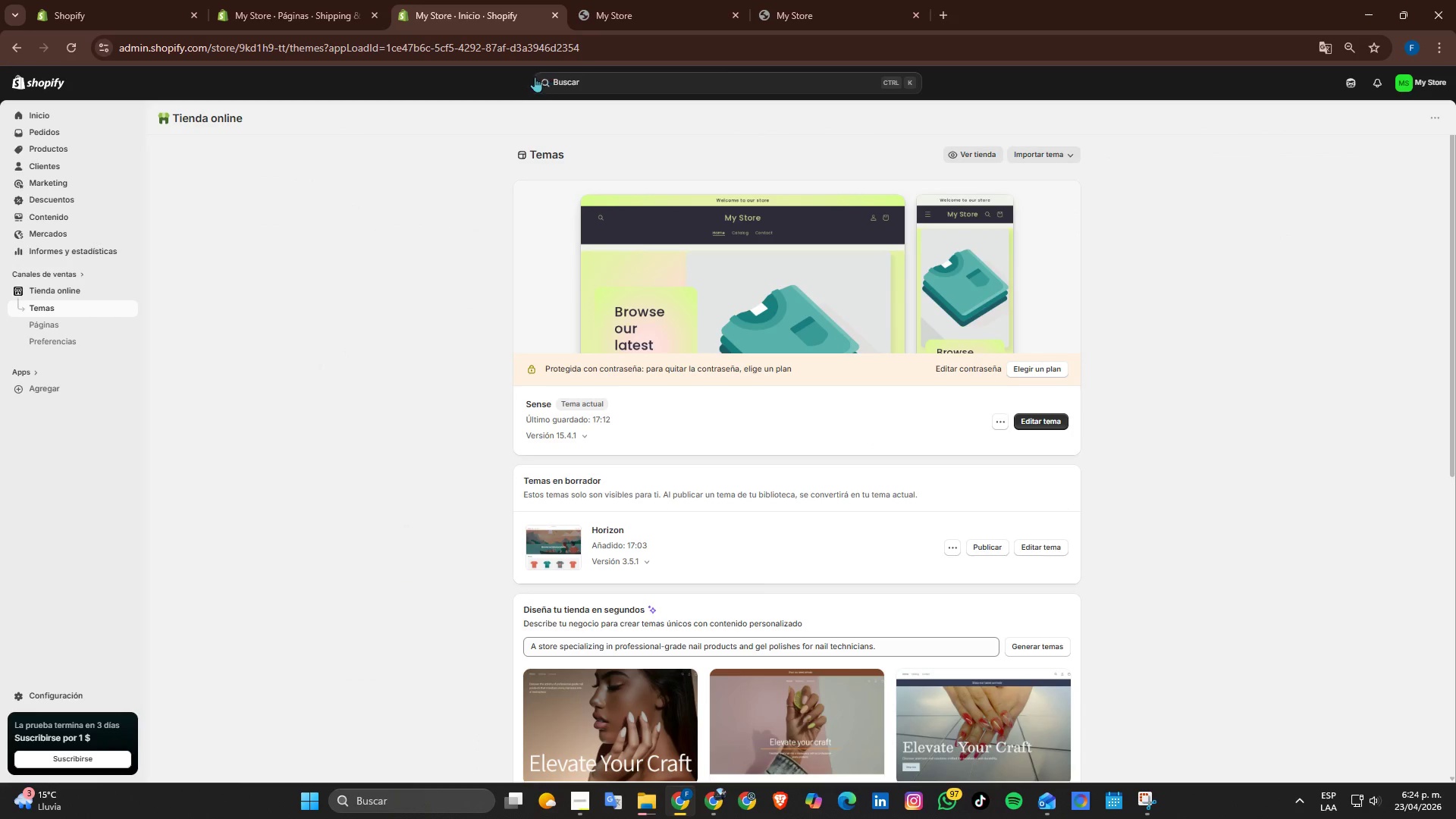 
left_click([381, 0])
 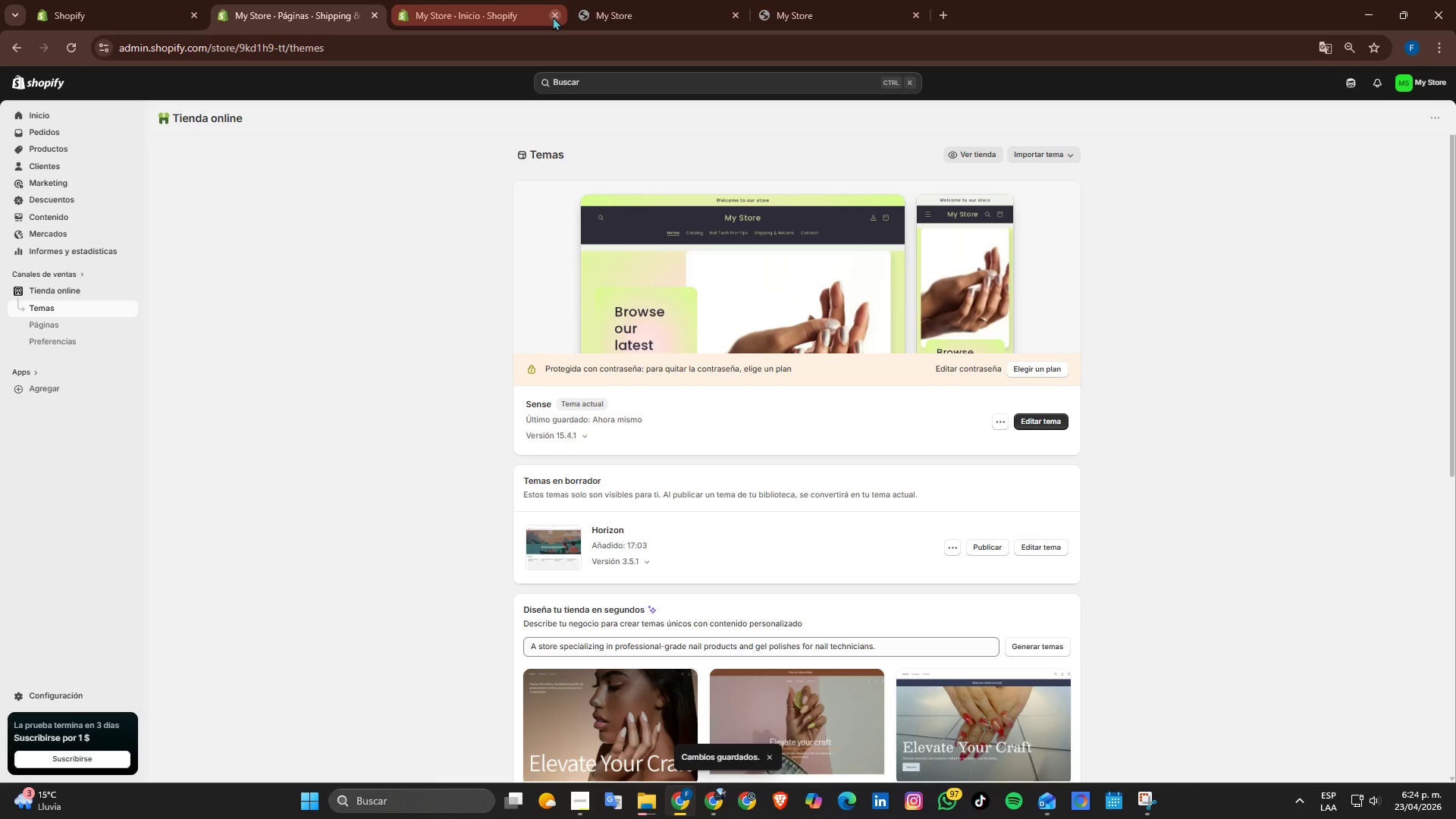 
left_click([553, 17])
 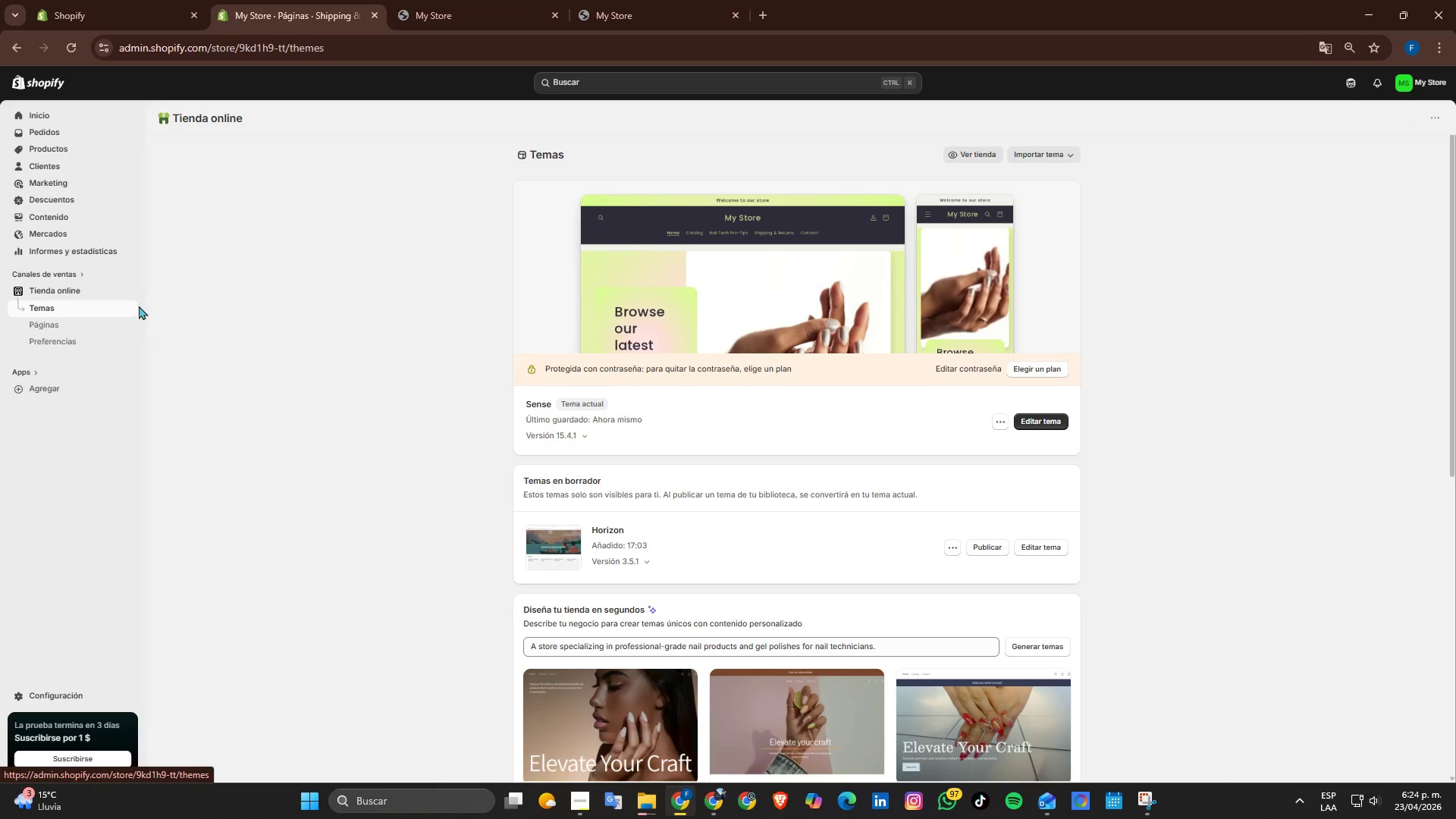 
left_click([124, 291])
 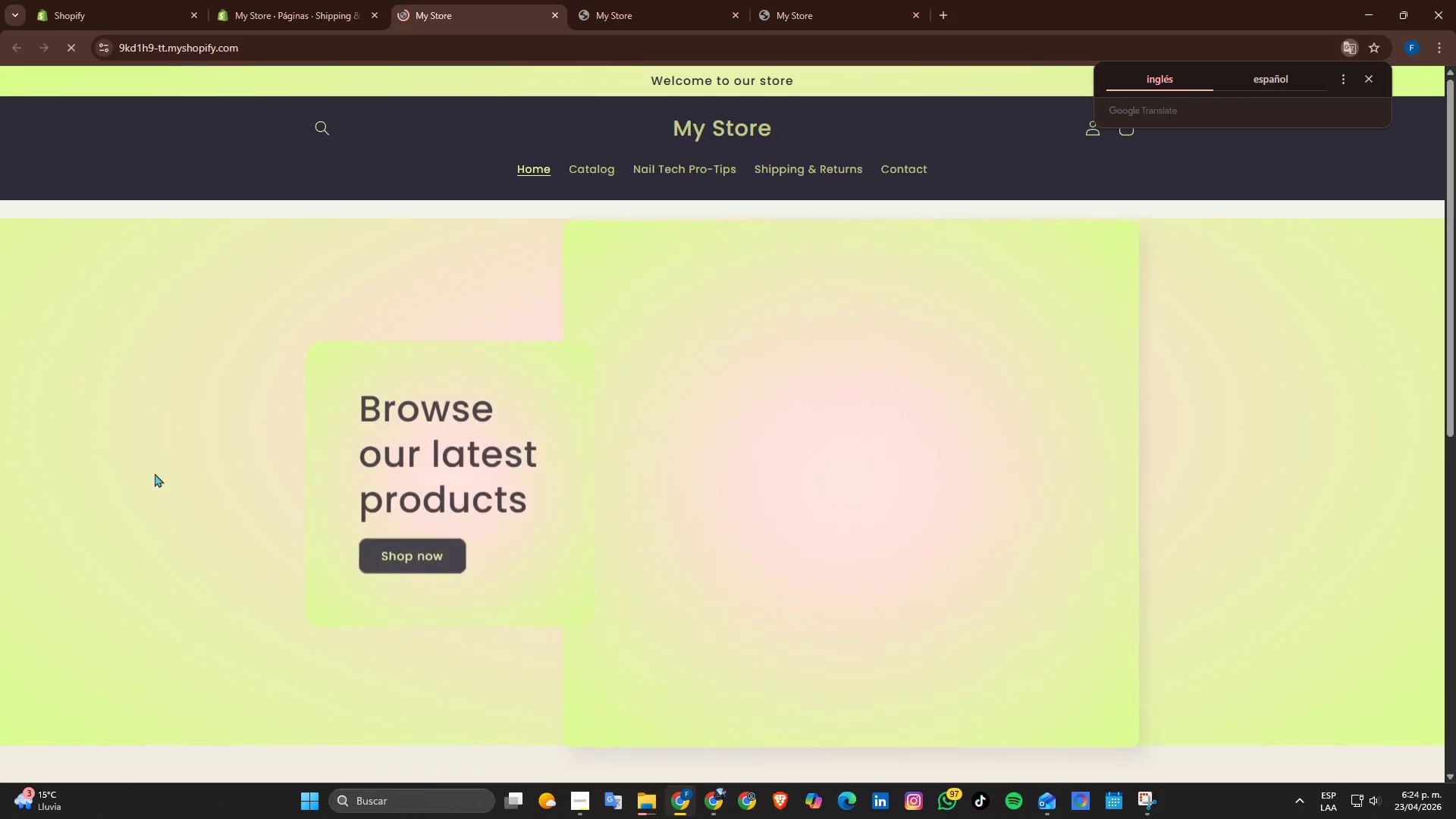 
scroll: coordinate [151, 427], scroll_direction: down, amount: 3.0
 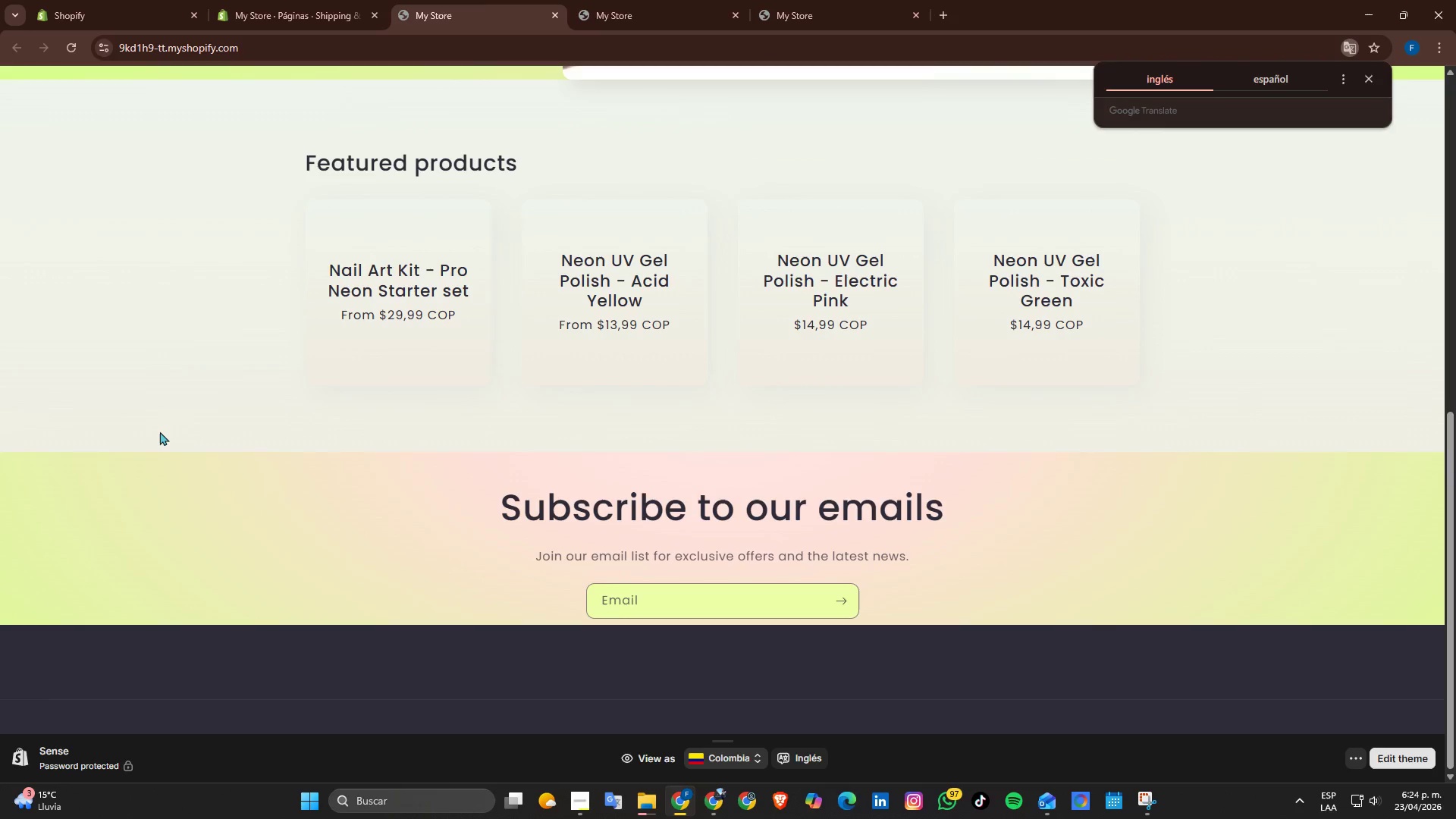 
scroll: coordinate [229, 414], scroll_direction: up, amount: 7.0
 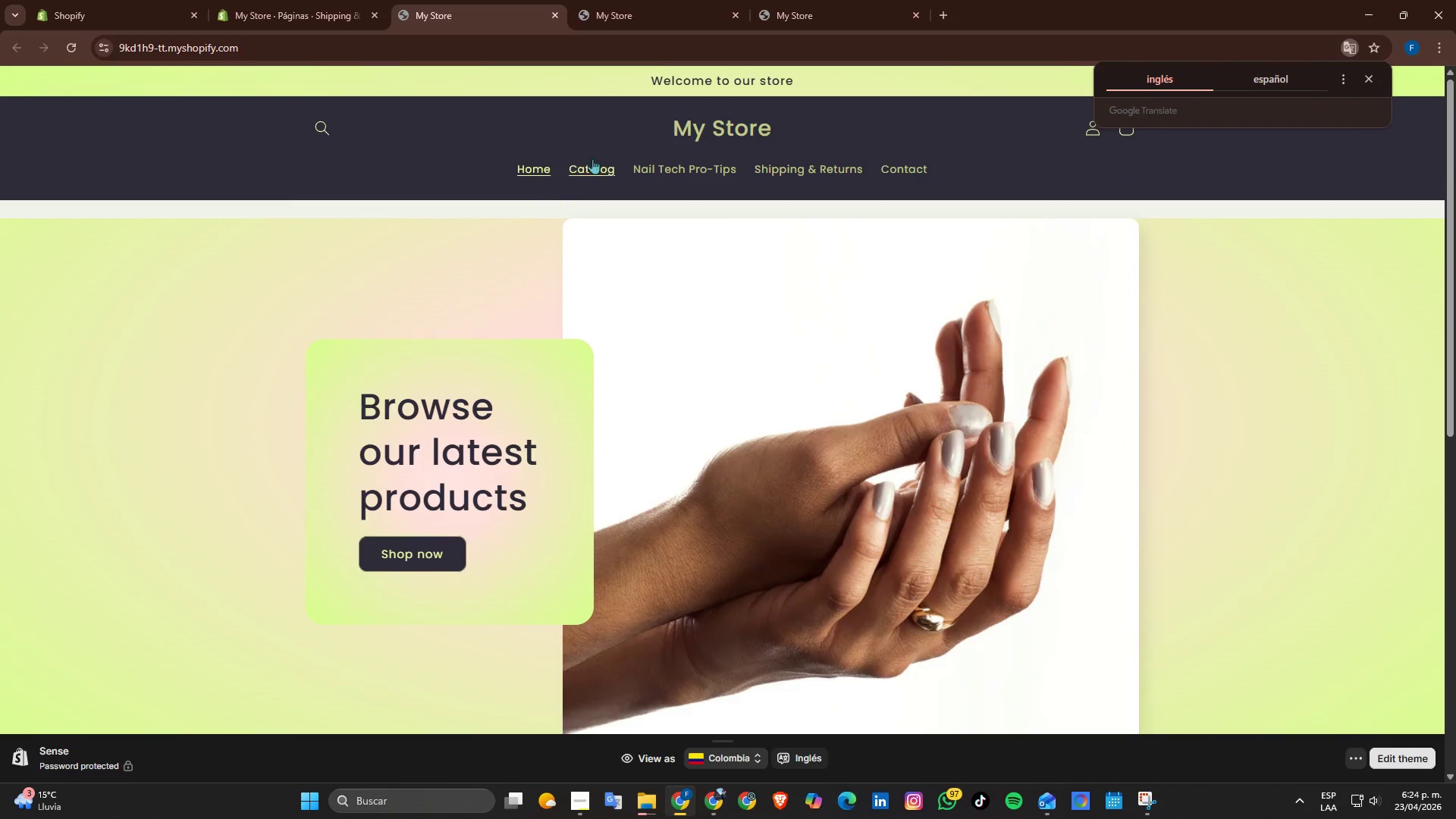 
left_click([595, 158])
 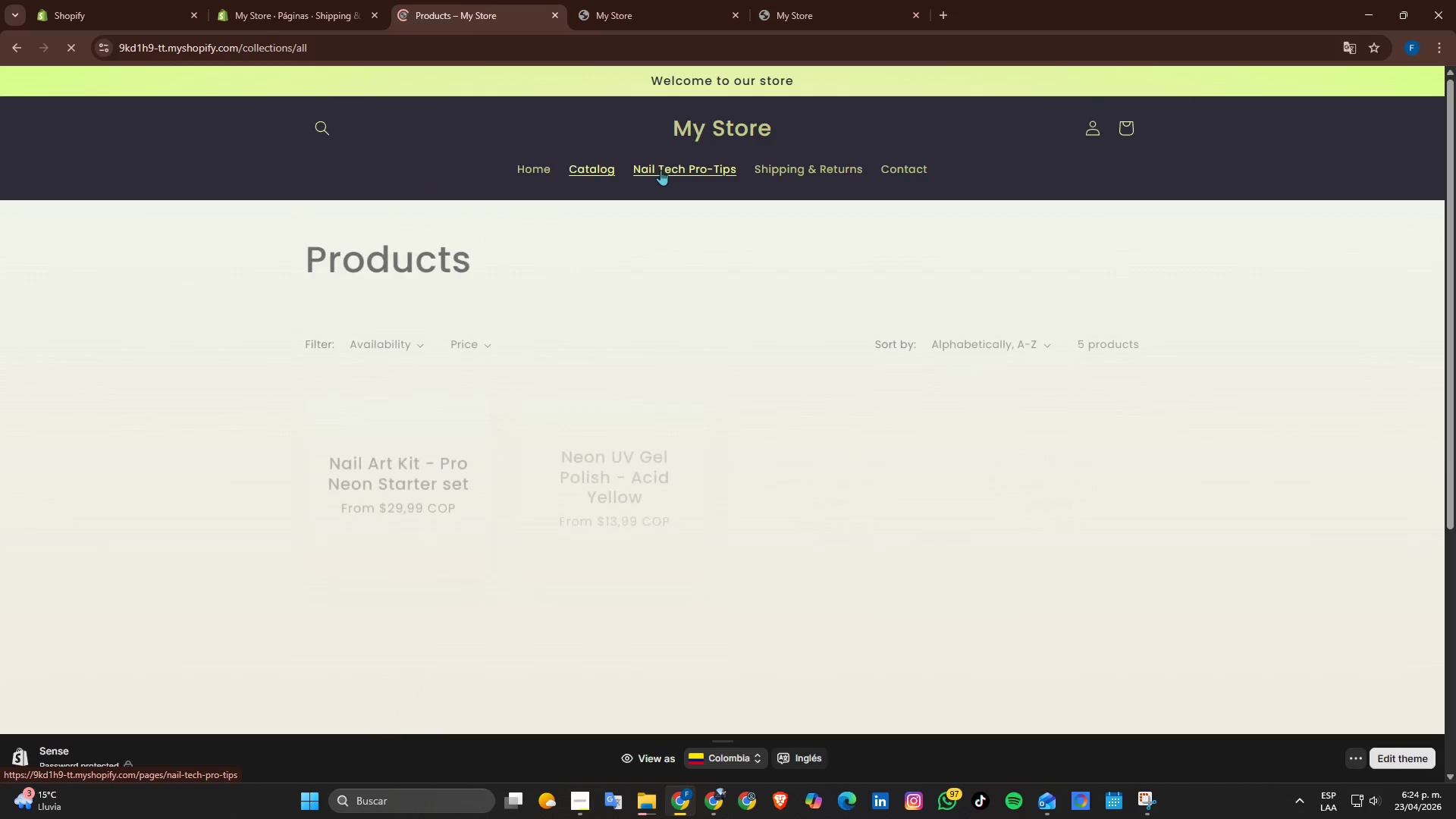 
left_click([661, 170])
 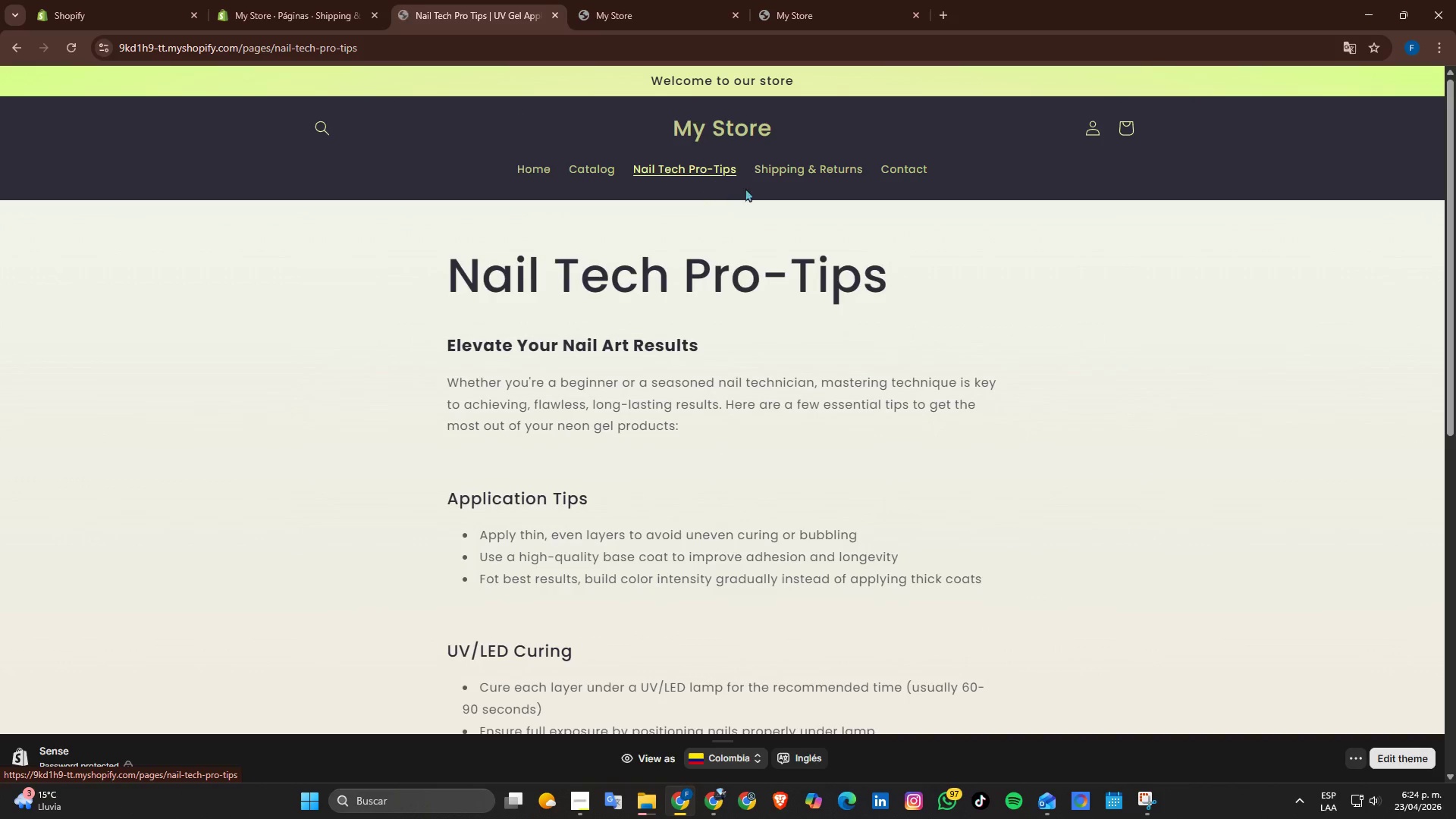 
left_click([786, 162])
 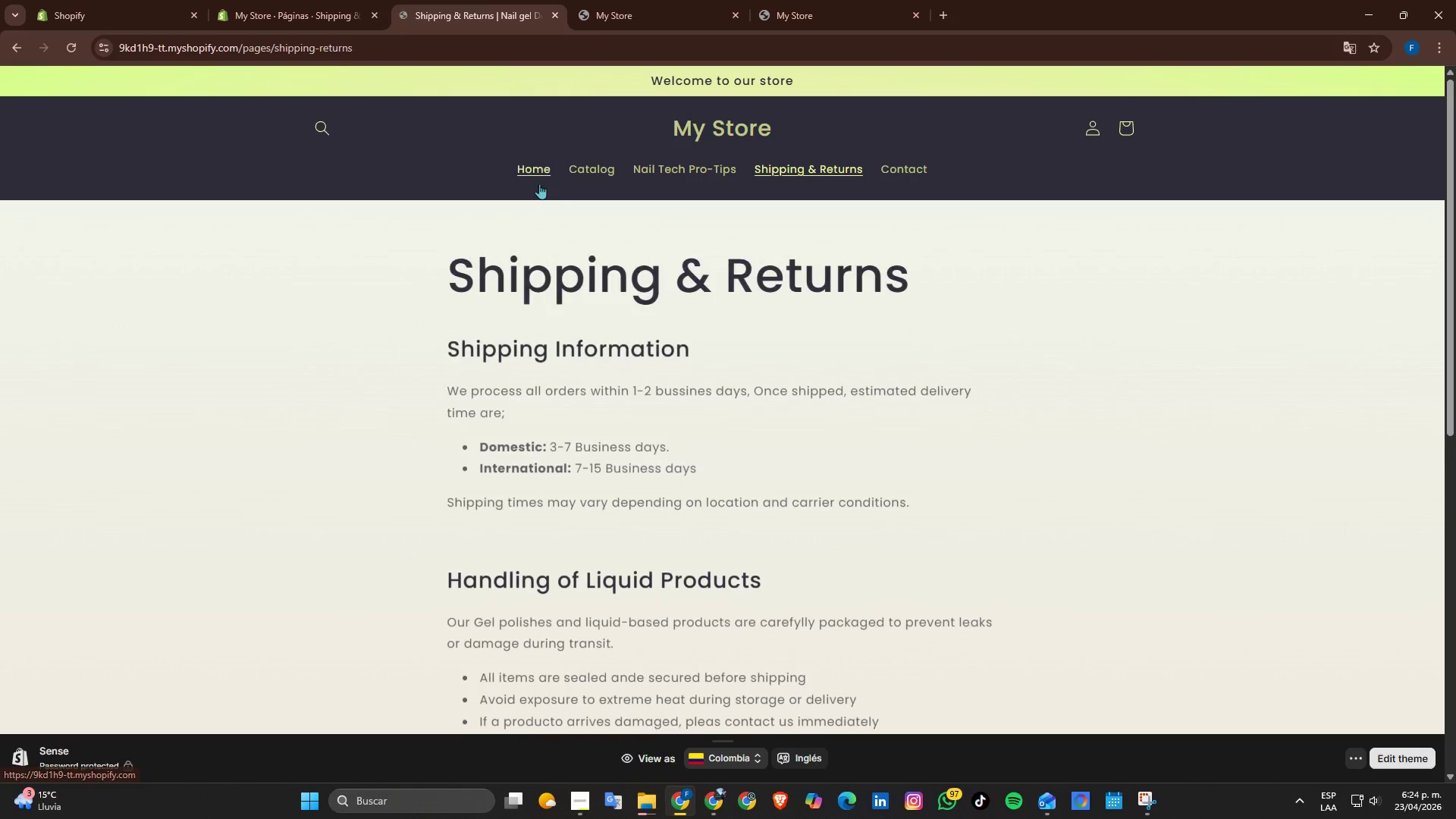 
left_click([536, 161])
 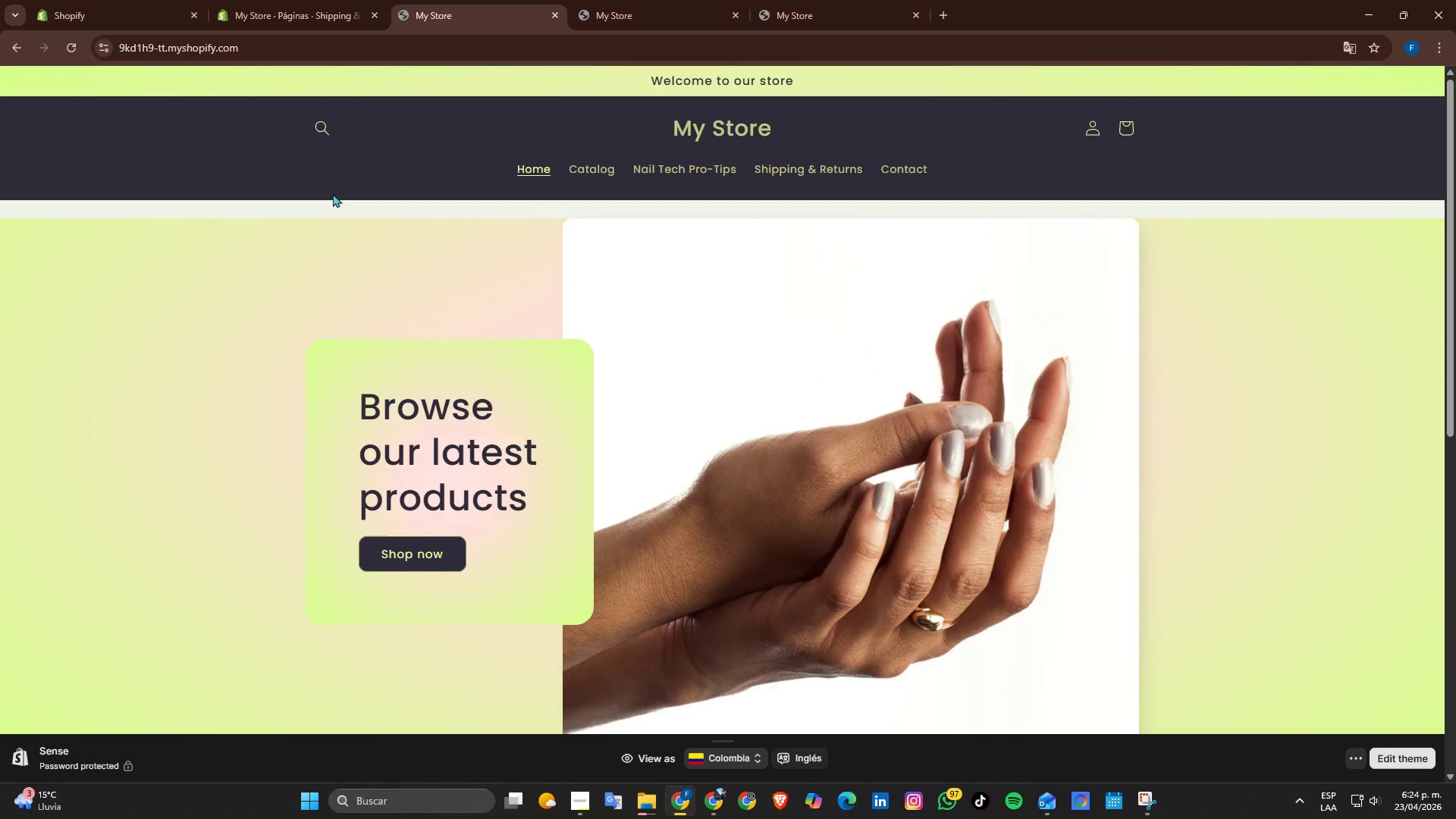 
scroll: coordinate [238, 211], scroll_direction: down, amount: 4.0
 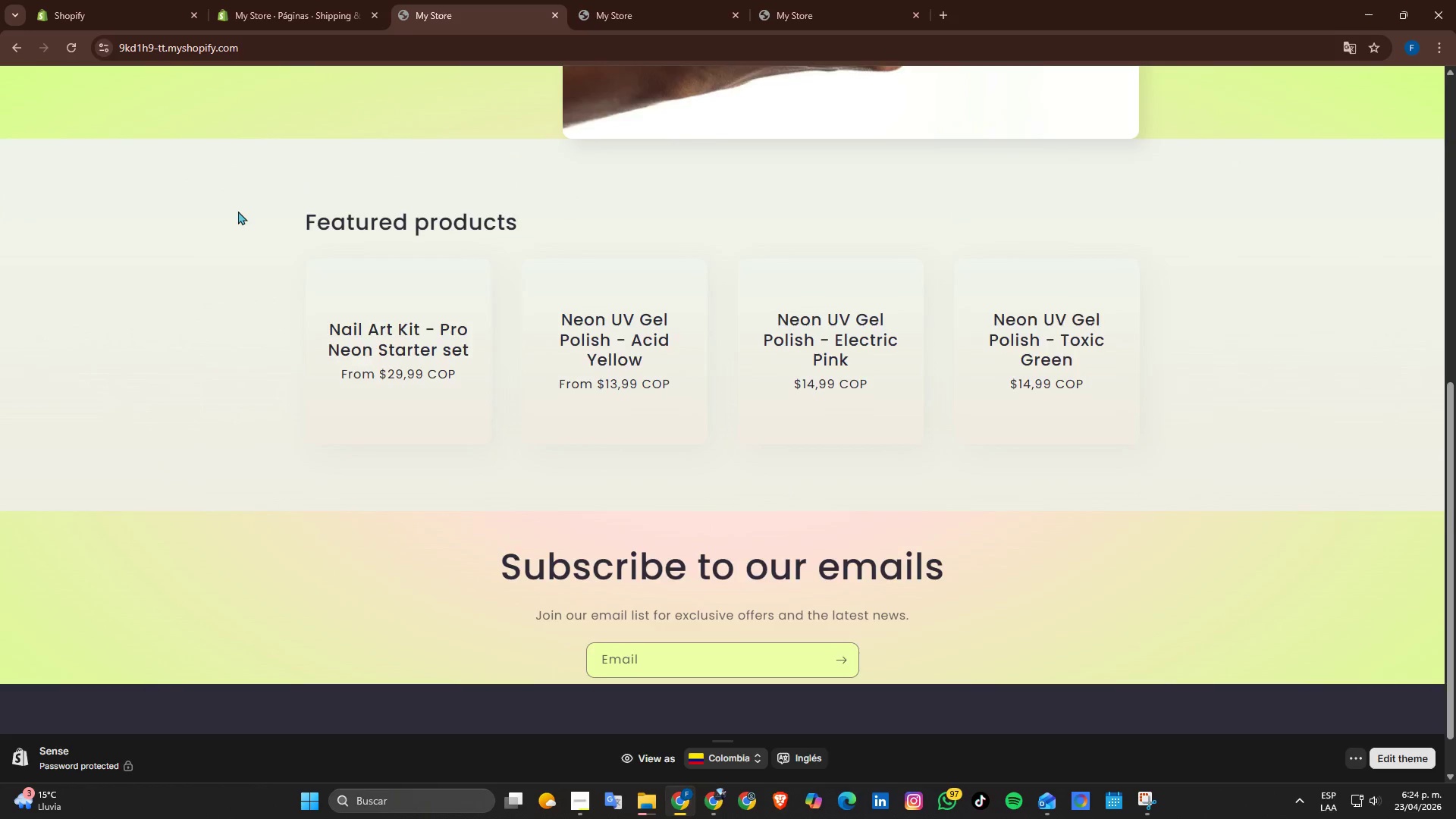 
scroll: coordinate [238, 211], scroll_direction: up, amount: 3.0
 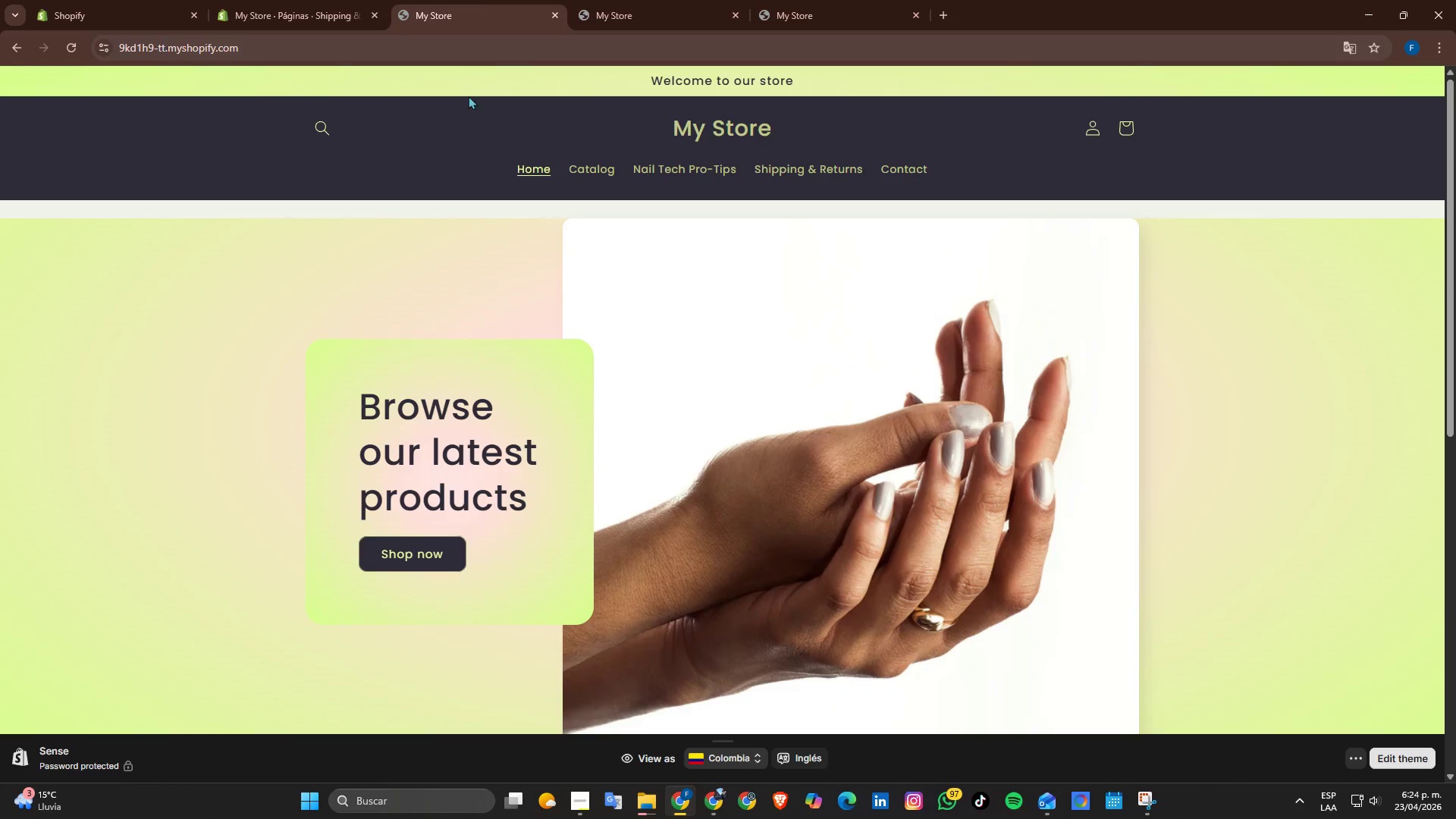 
scroll: coordinate [548, 124], scroll_direction: down, amount: 3.0
 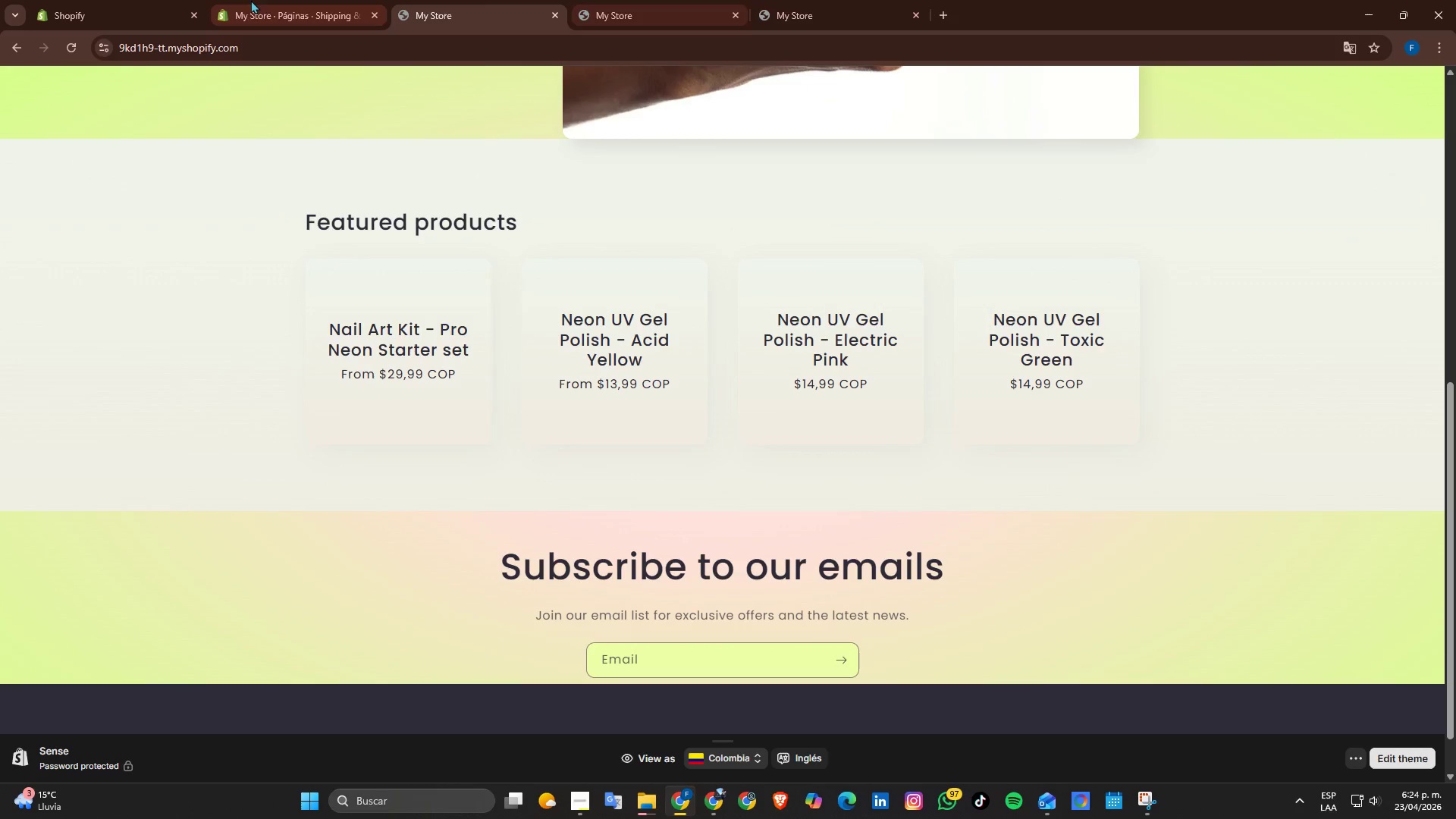 
left_click([165, 0])
 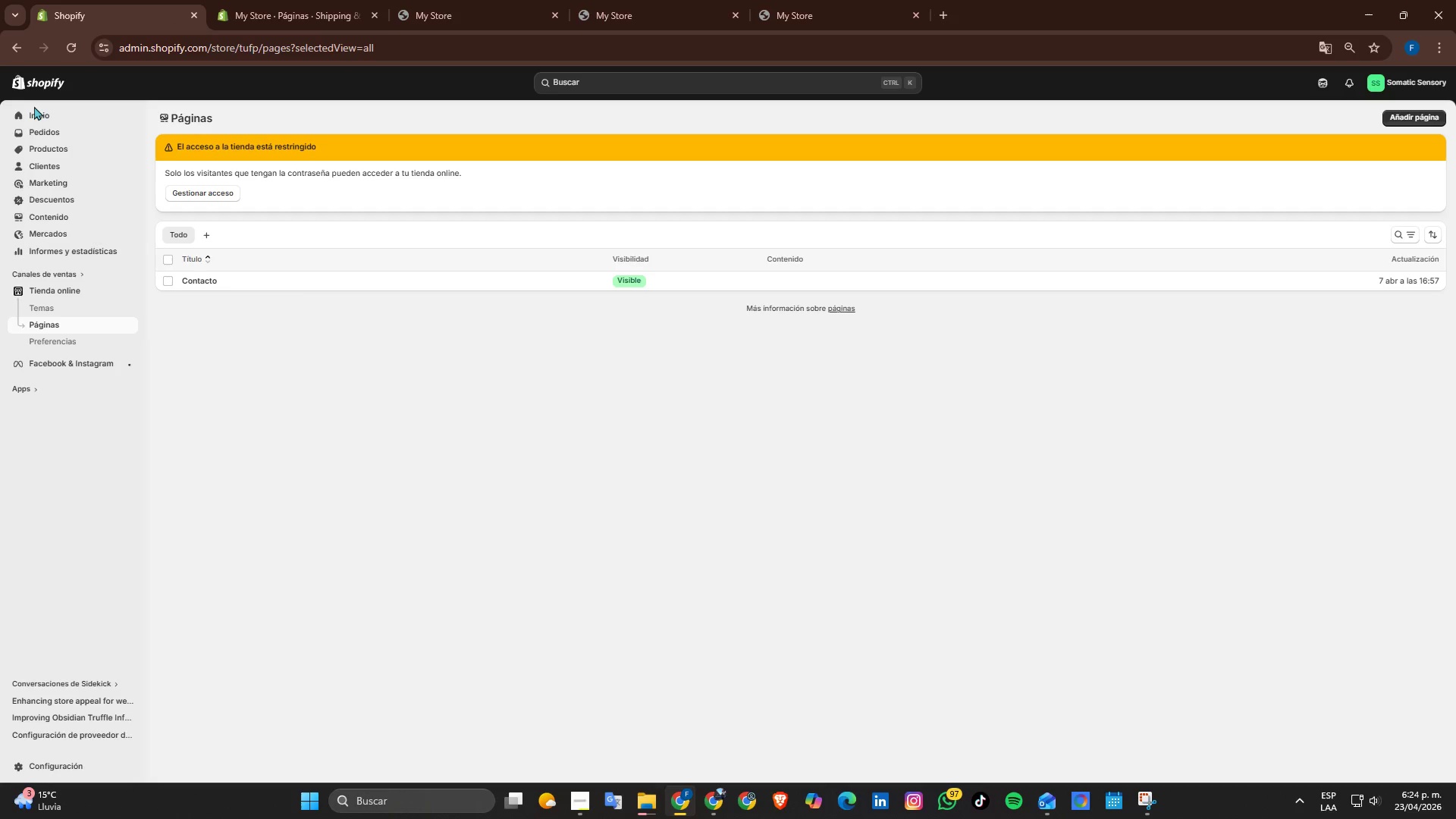 
double_click([34, 113])